 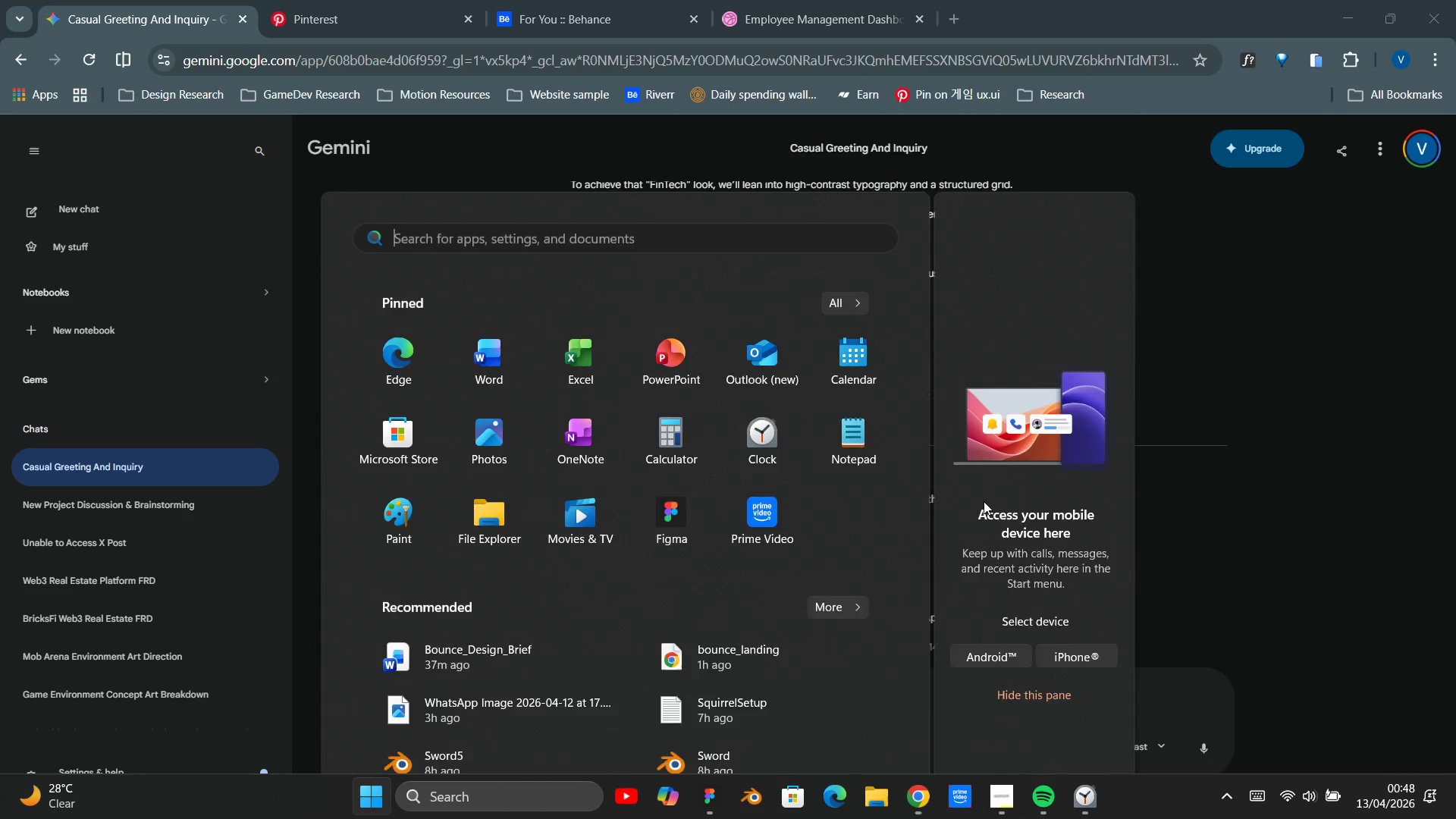 
type(note)
 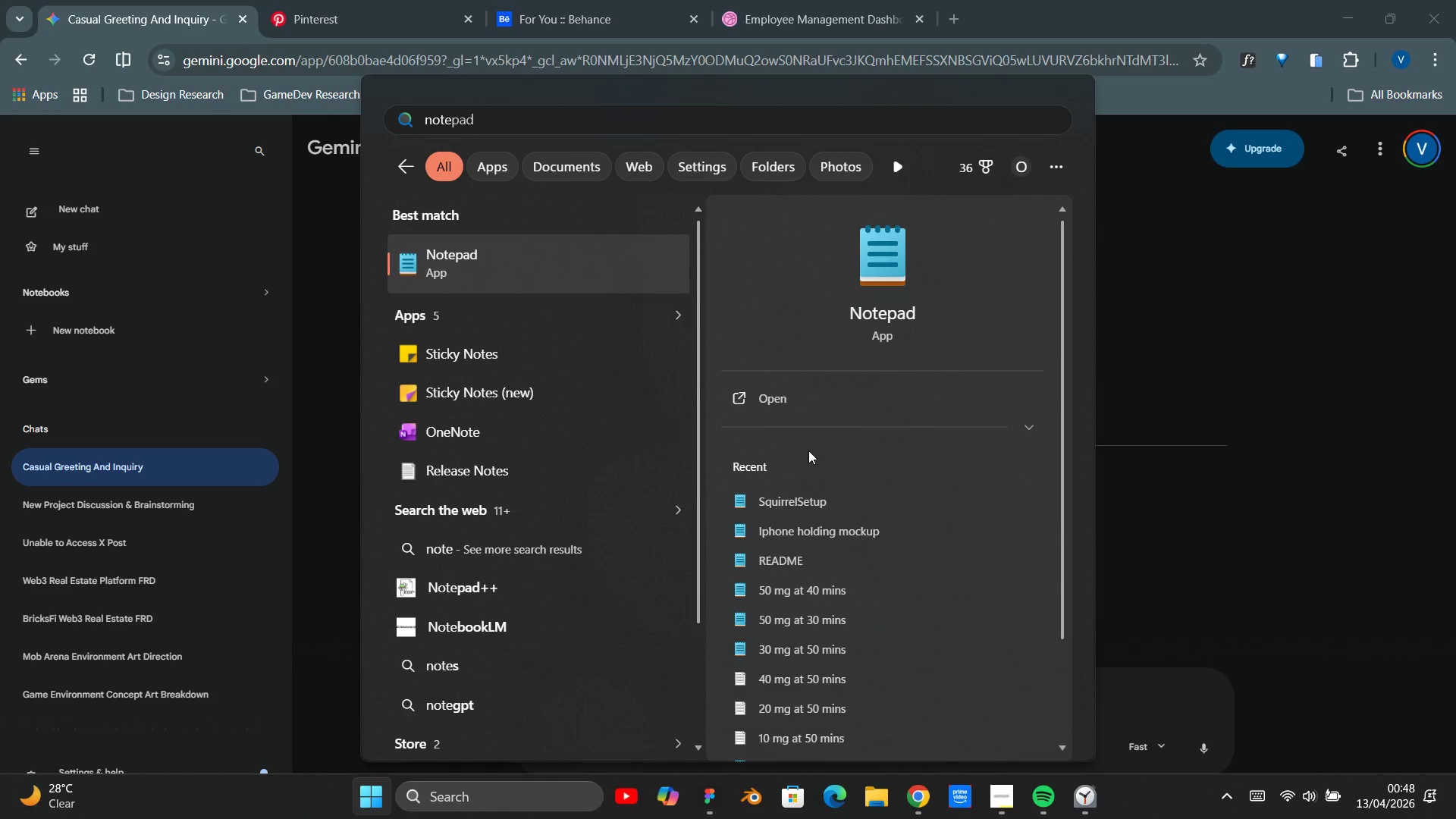 
left_click([817, 403])
 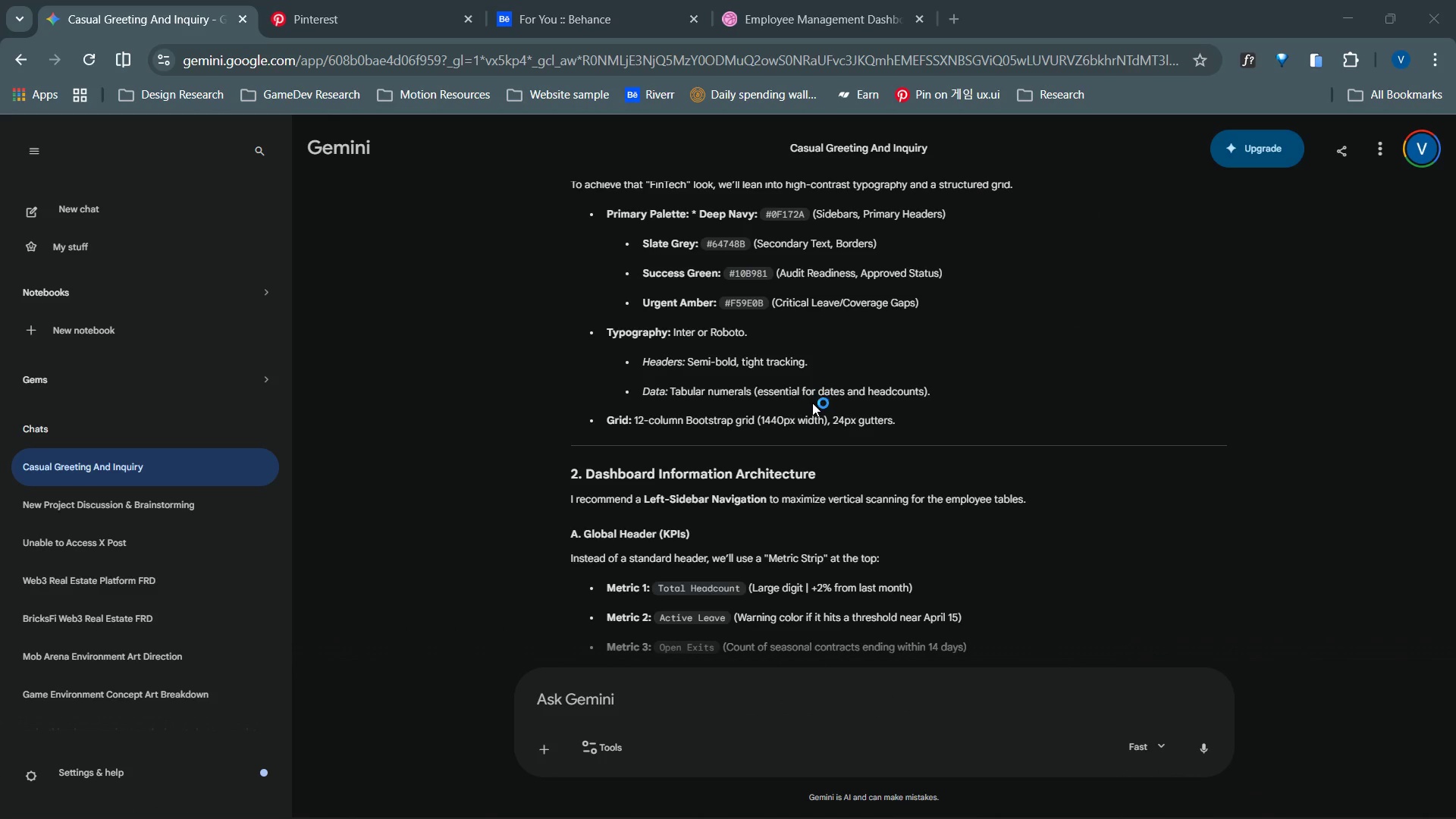 
key(Meta+MetaLeft)
 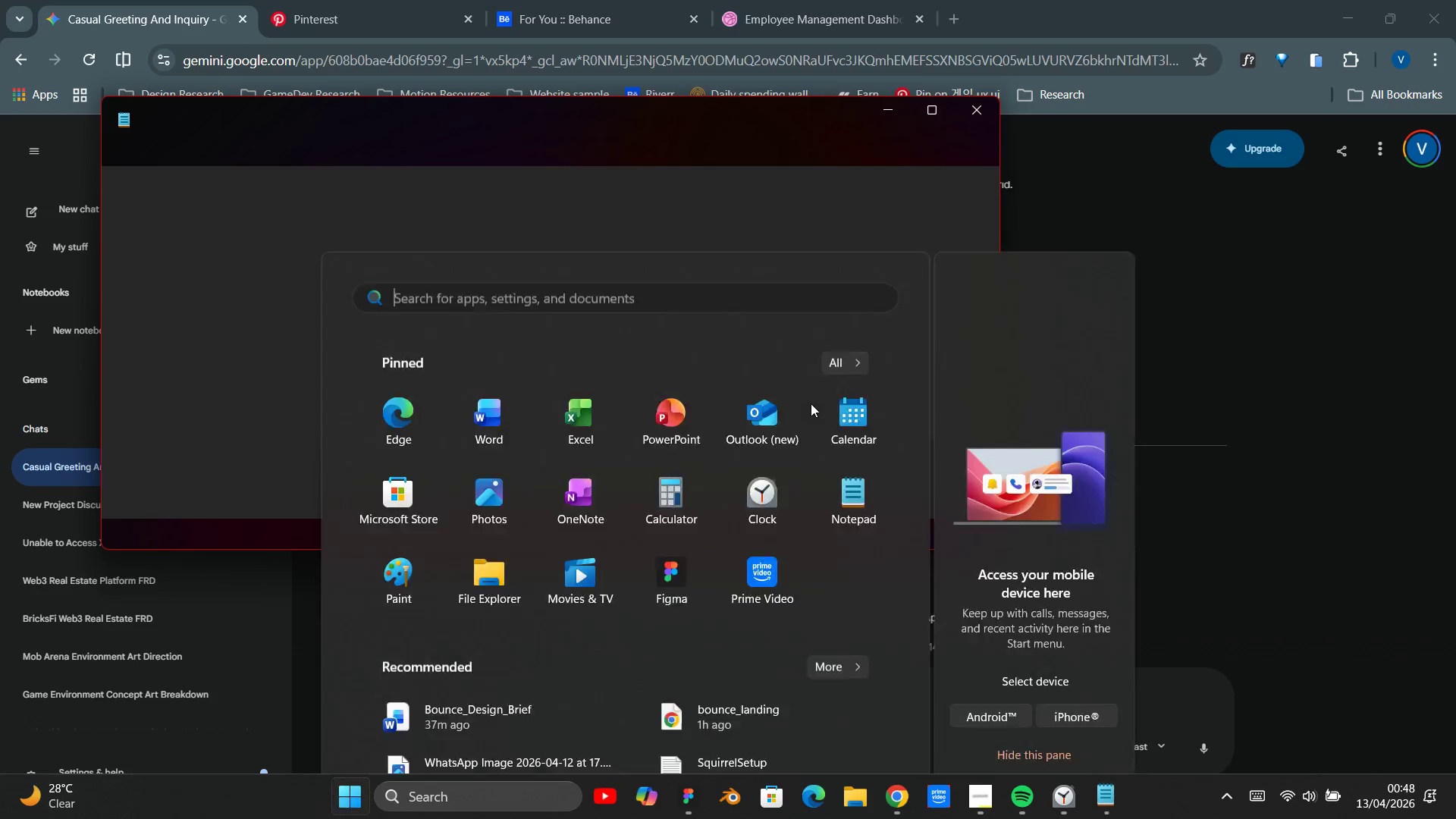 
key(Meta+MetaLeft)
 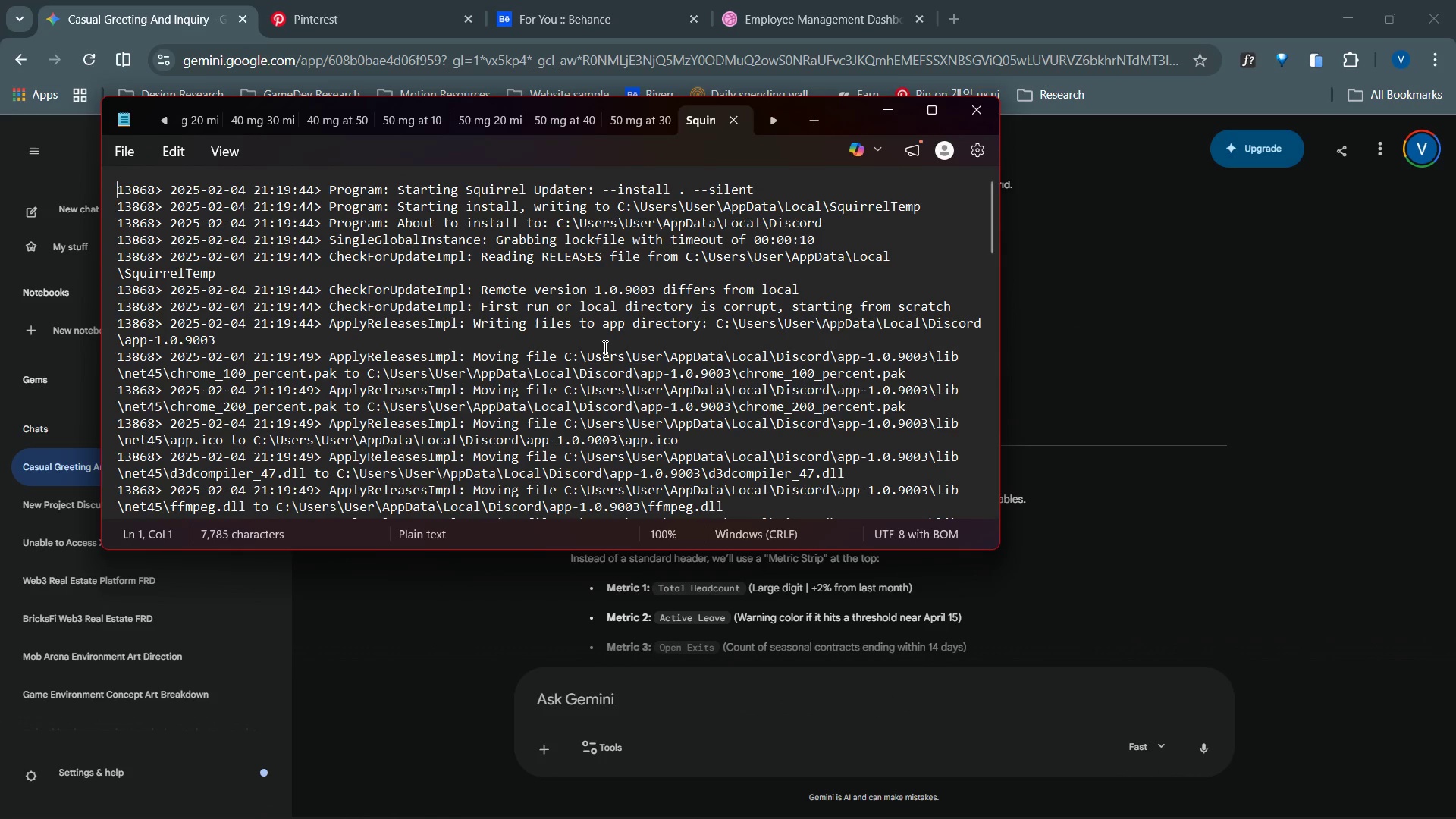 
left_click([736, 121])
 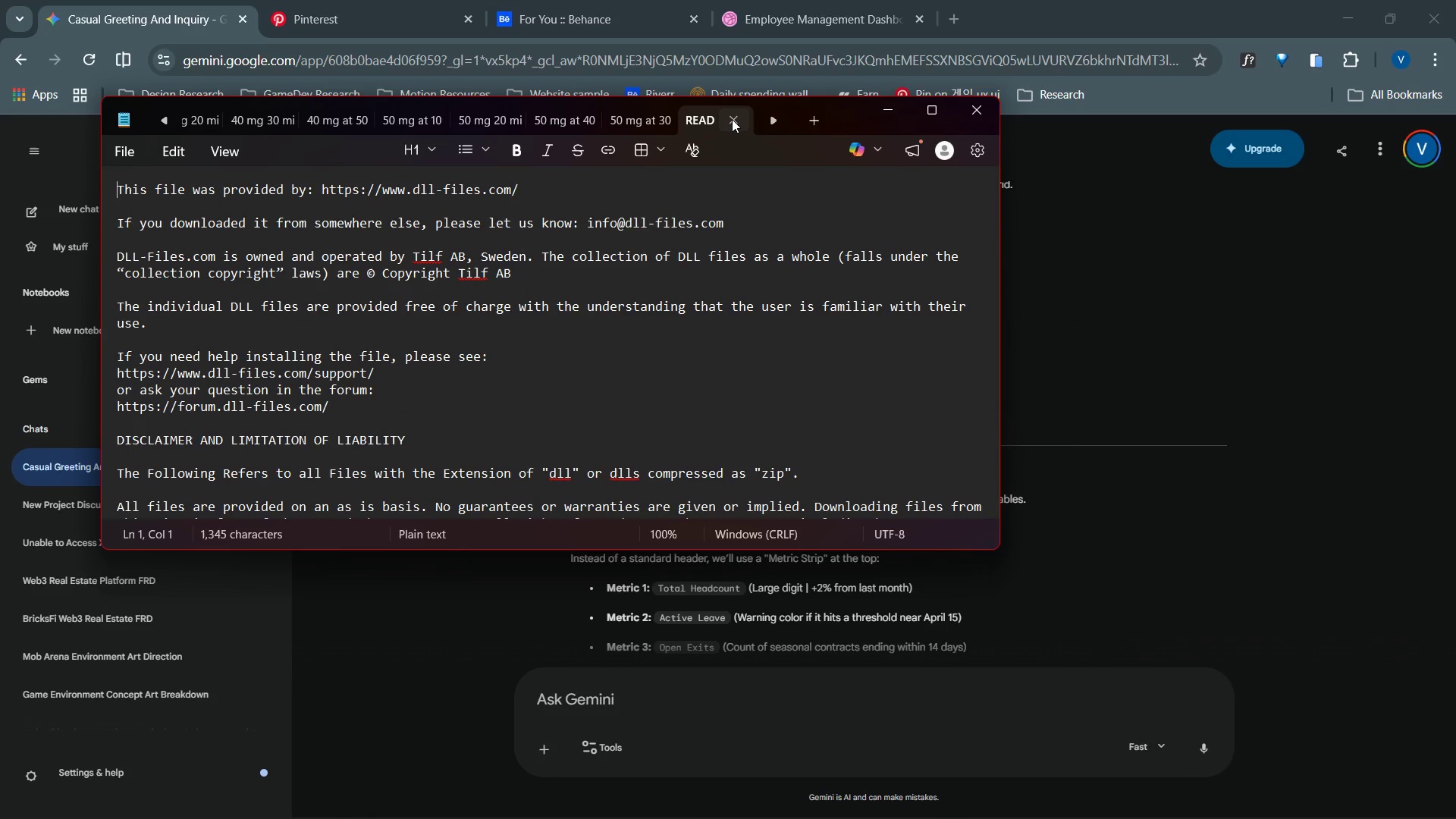 
double_click([732, 119])
 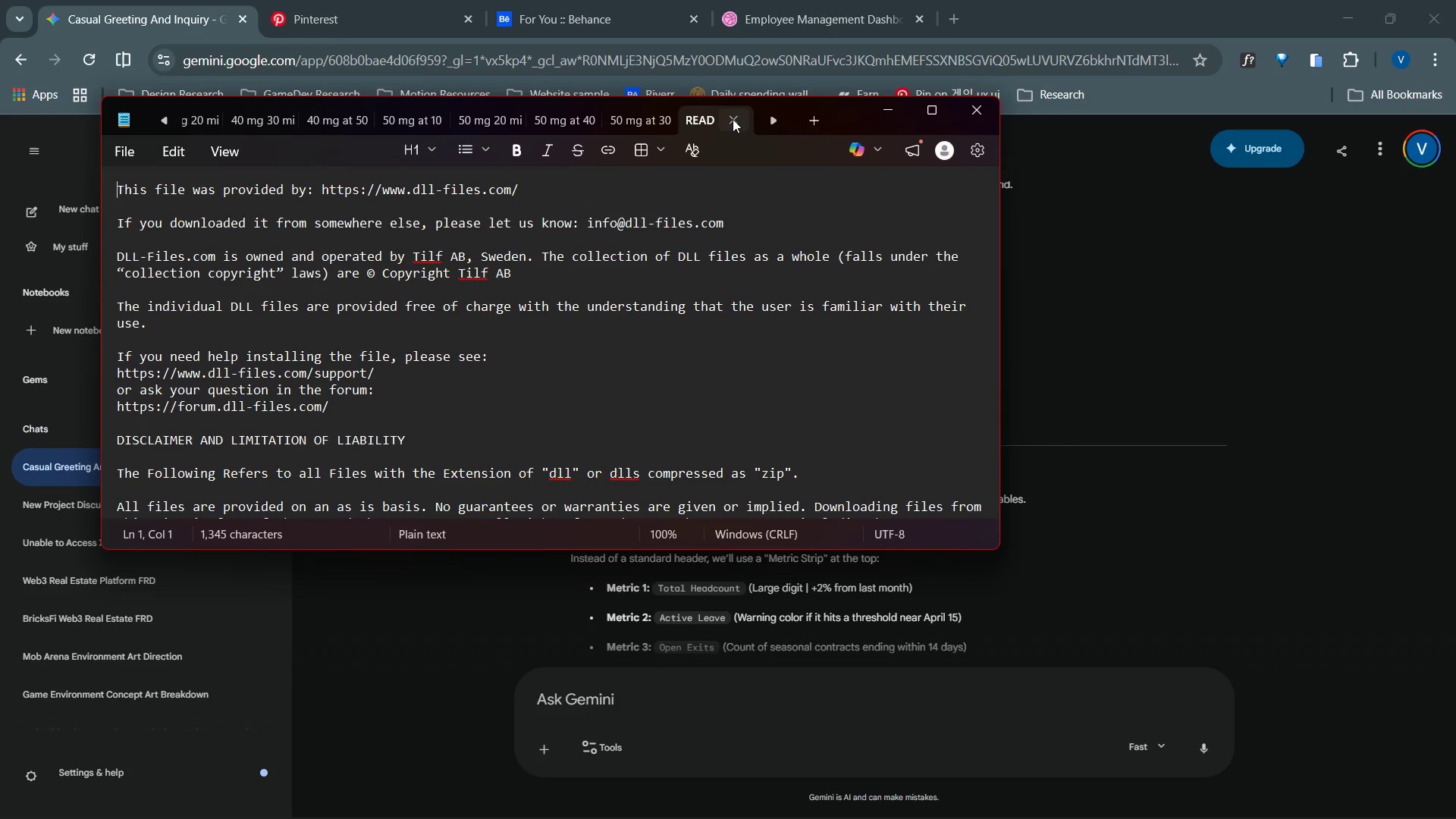 
double_click([733, 119])
 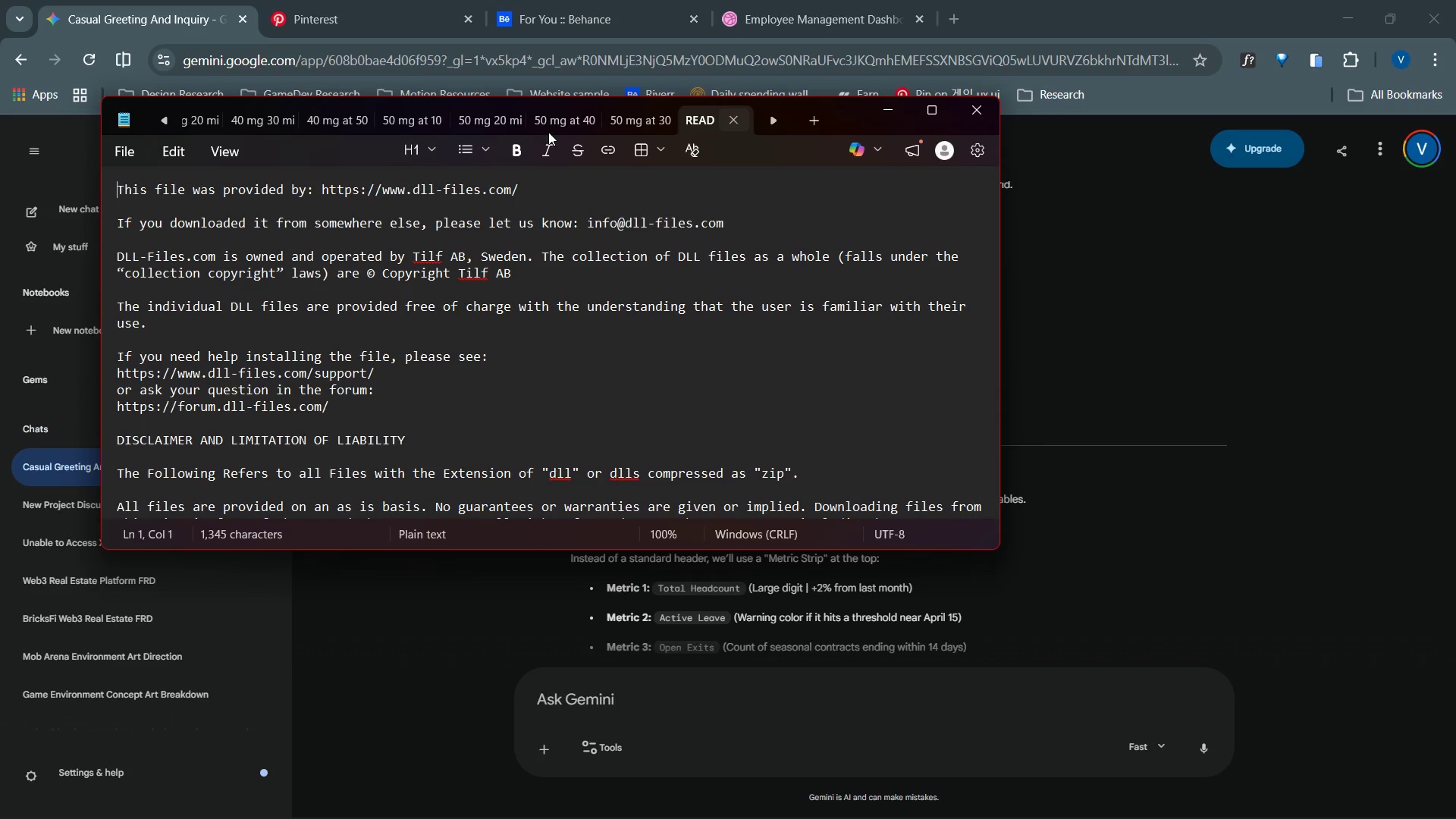 
left_click([560, 125])
 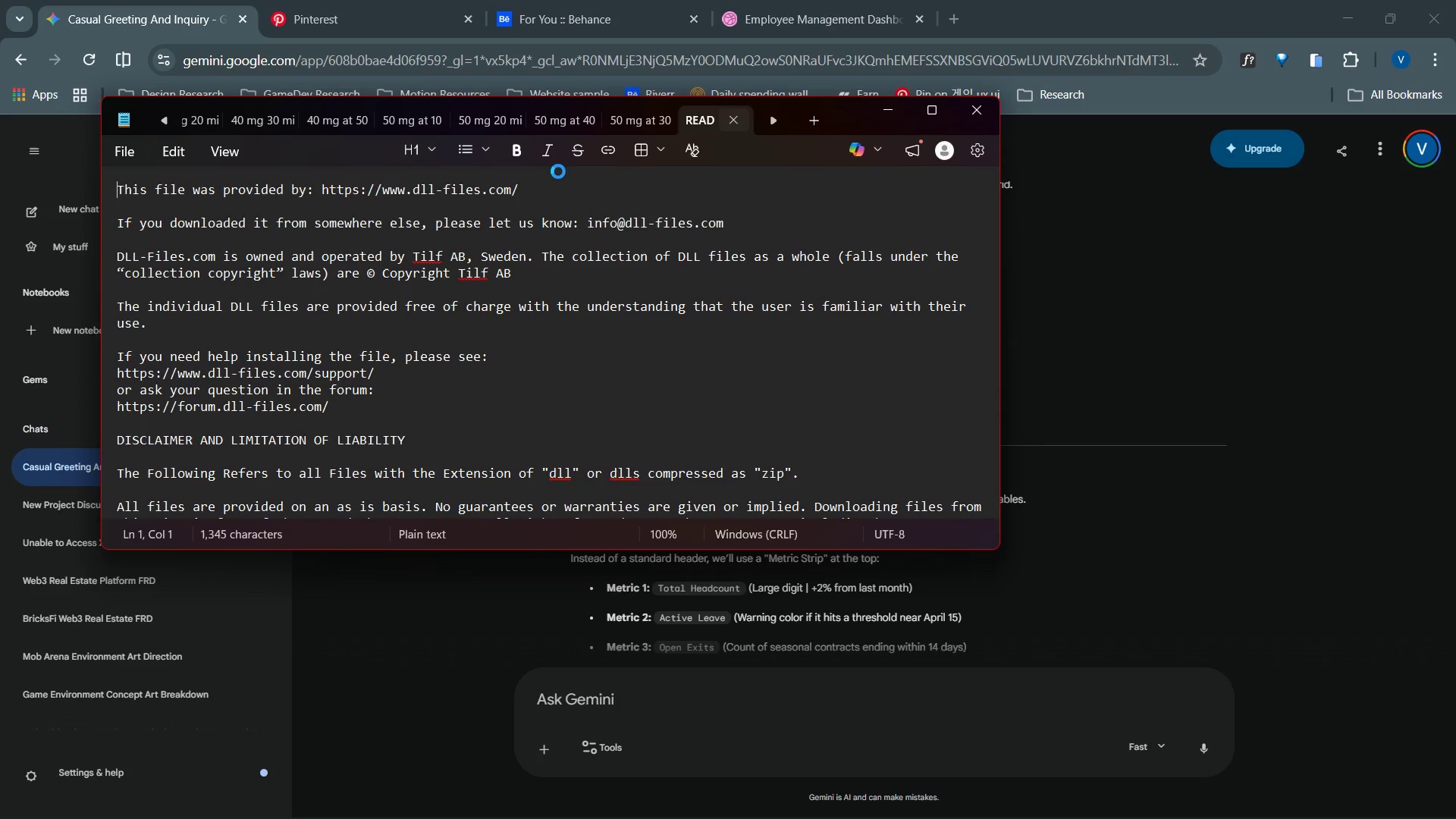 
wait(5.8)
 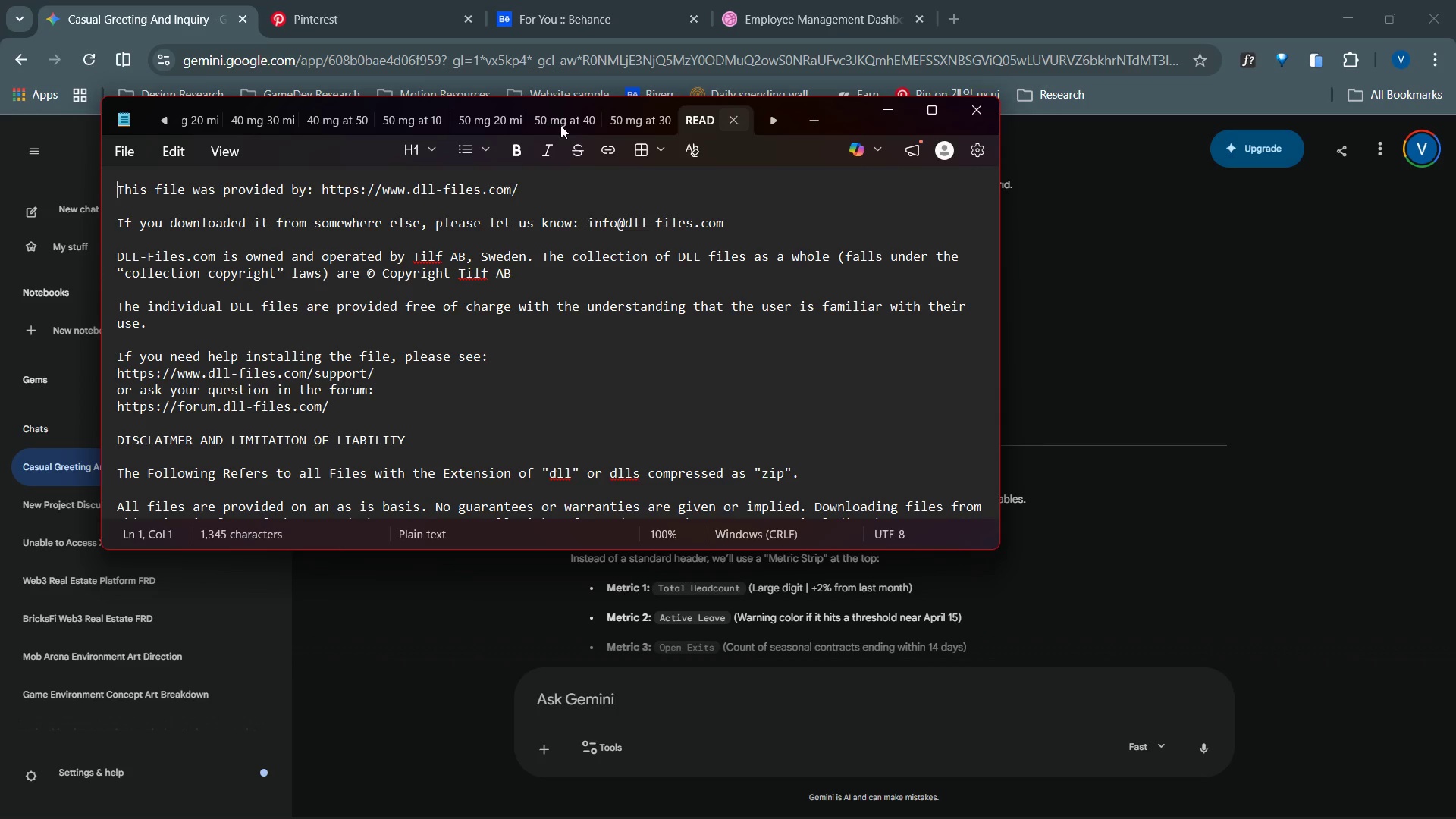 
left_click([734, 116])
 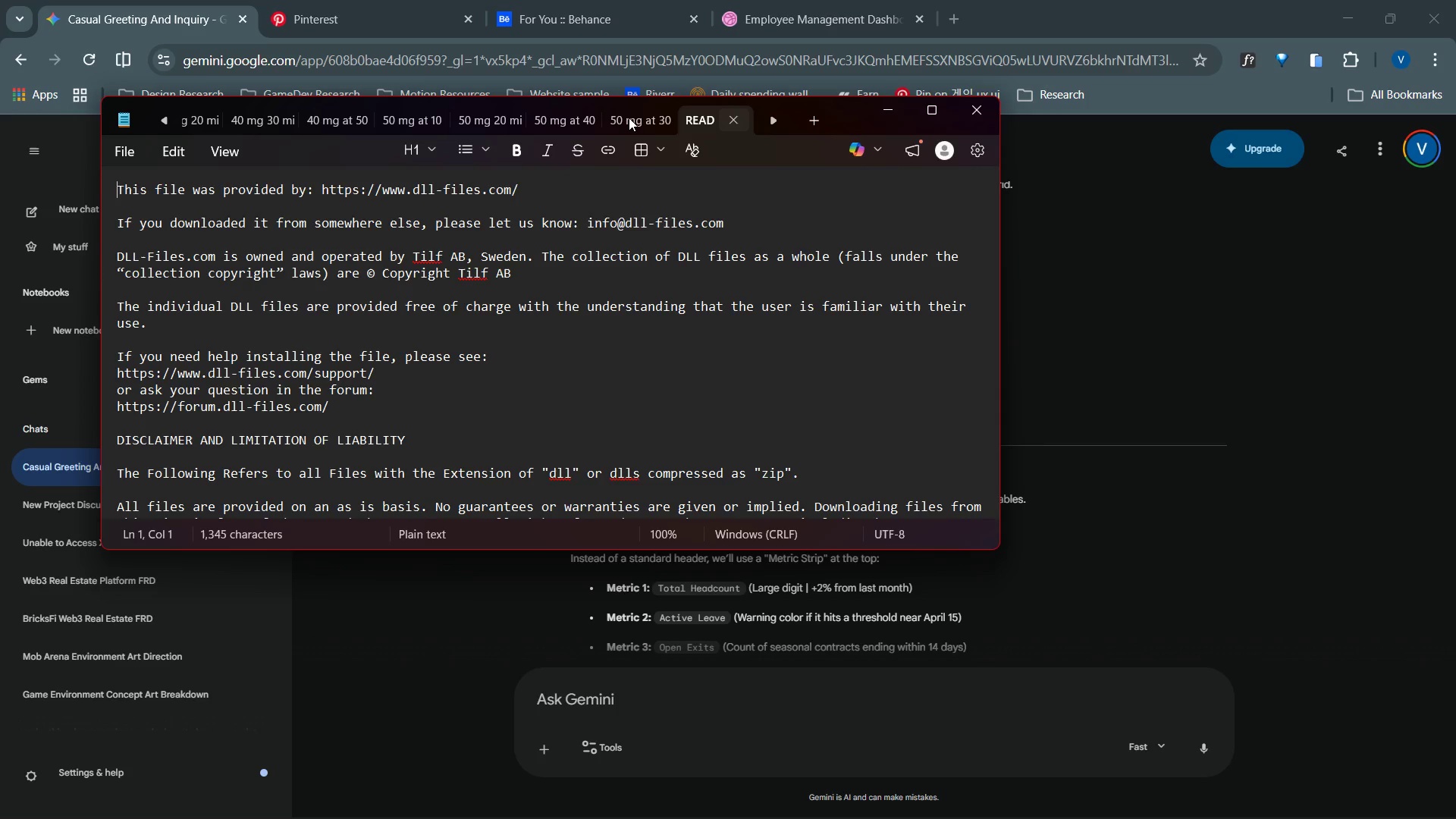 
left_click([629, 118])
 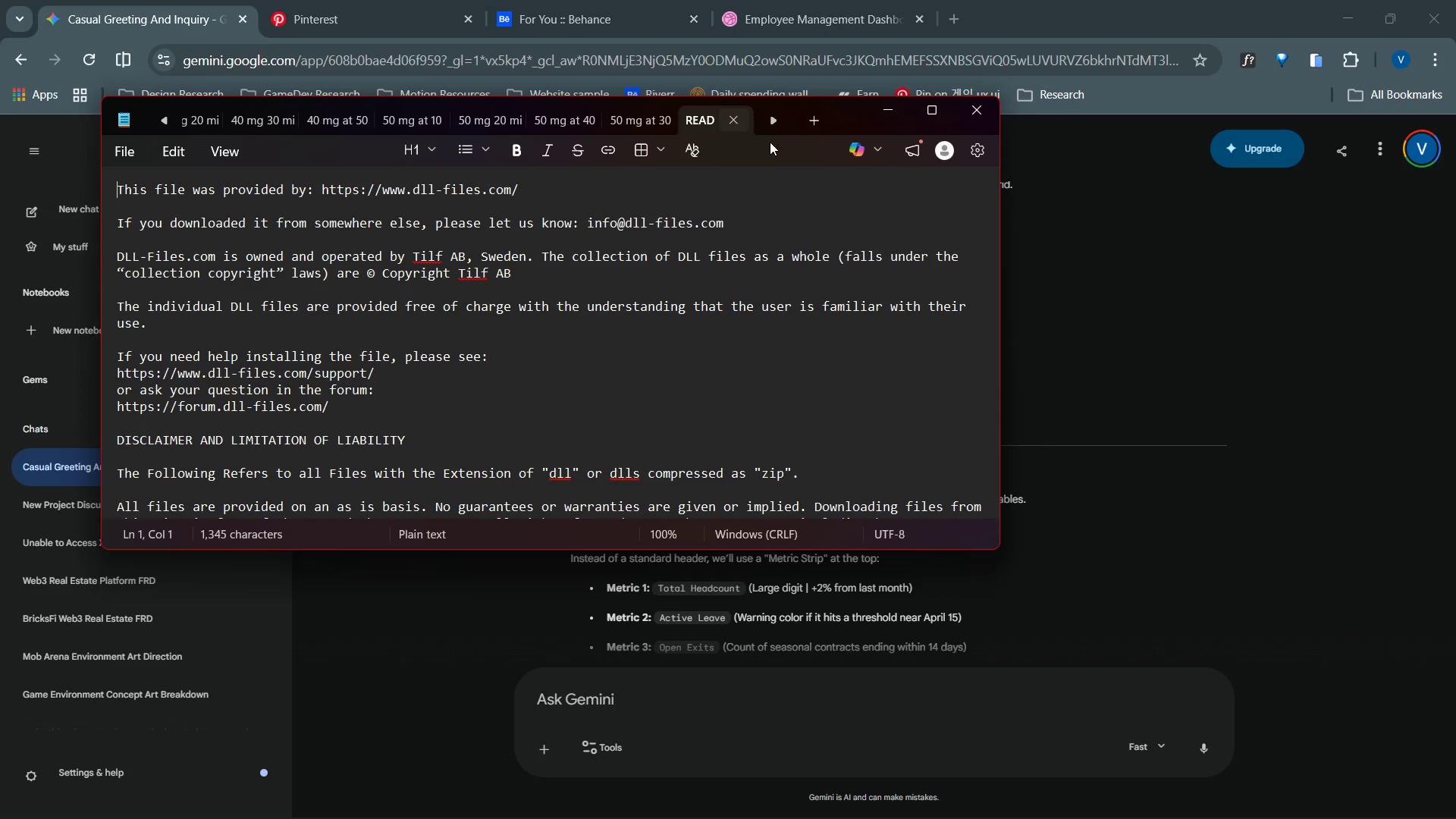 
wait(14.61)
 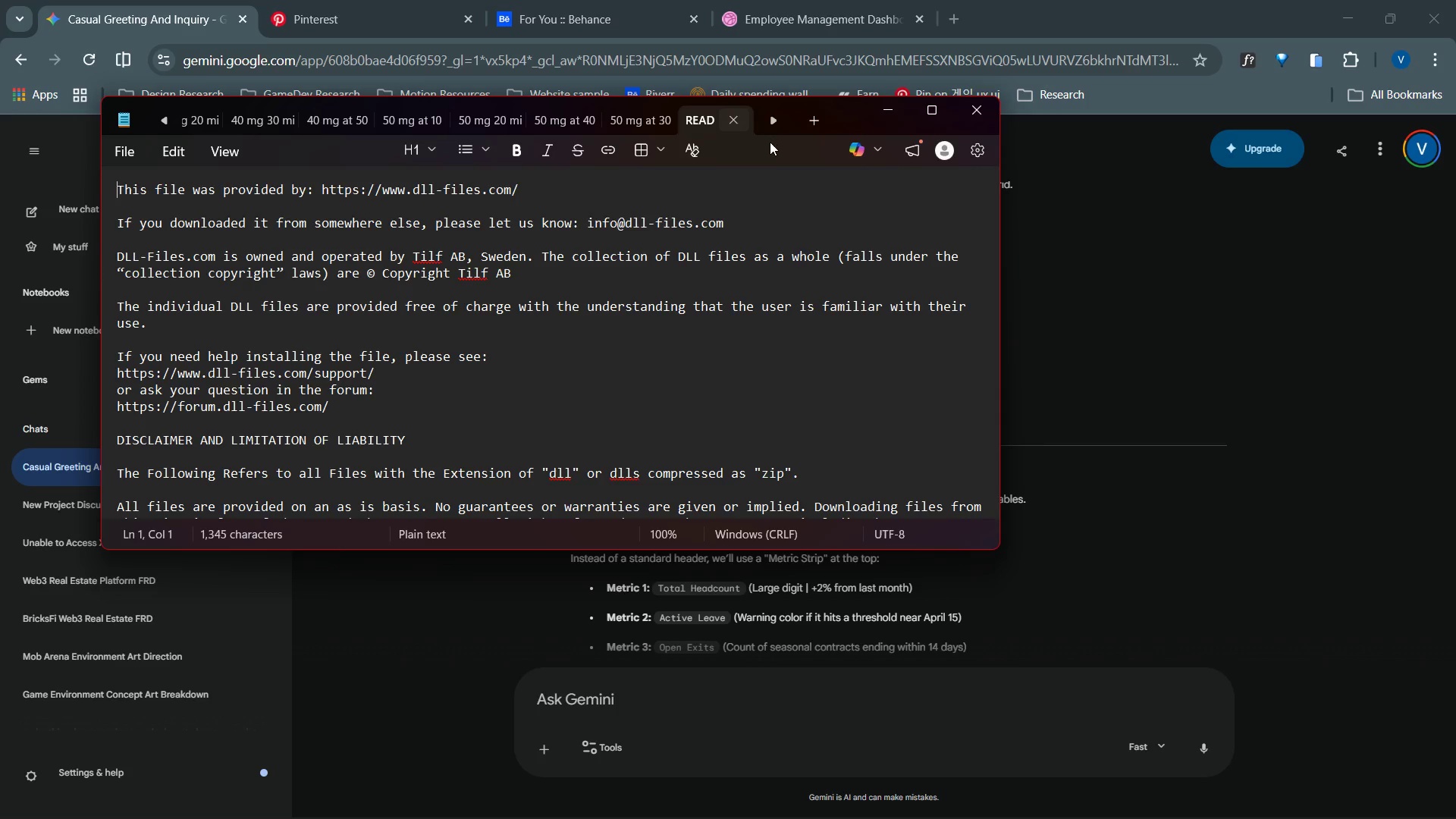 
left_click([732, 117])
 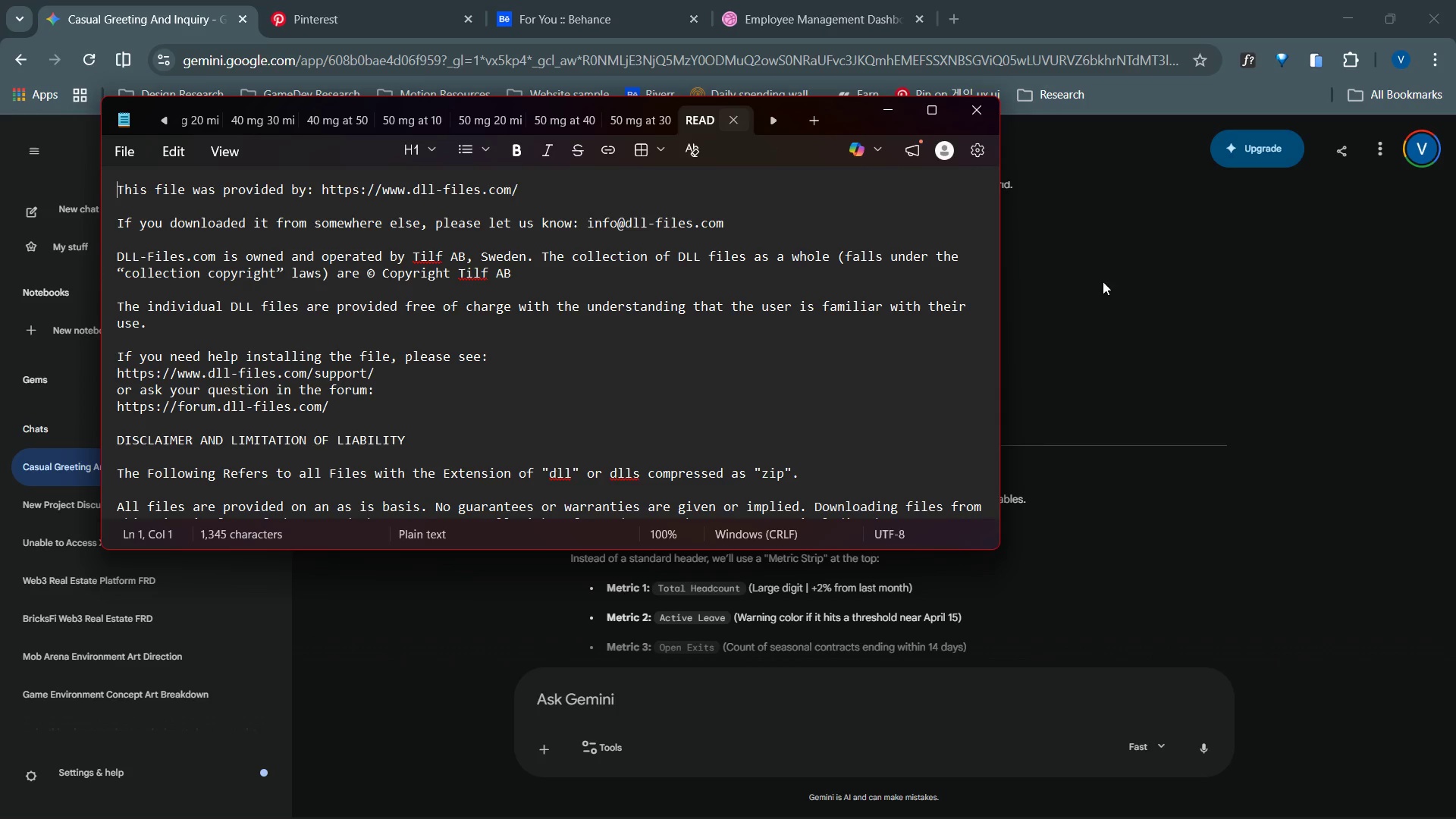 
left_click_drag(start_coordinate=[822, 286], to_coordinate=[1198, 643])
 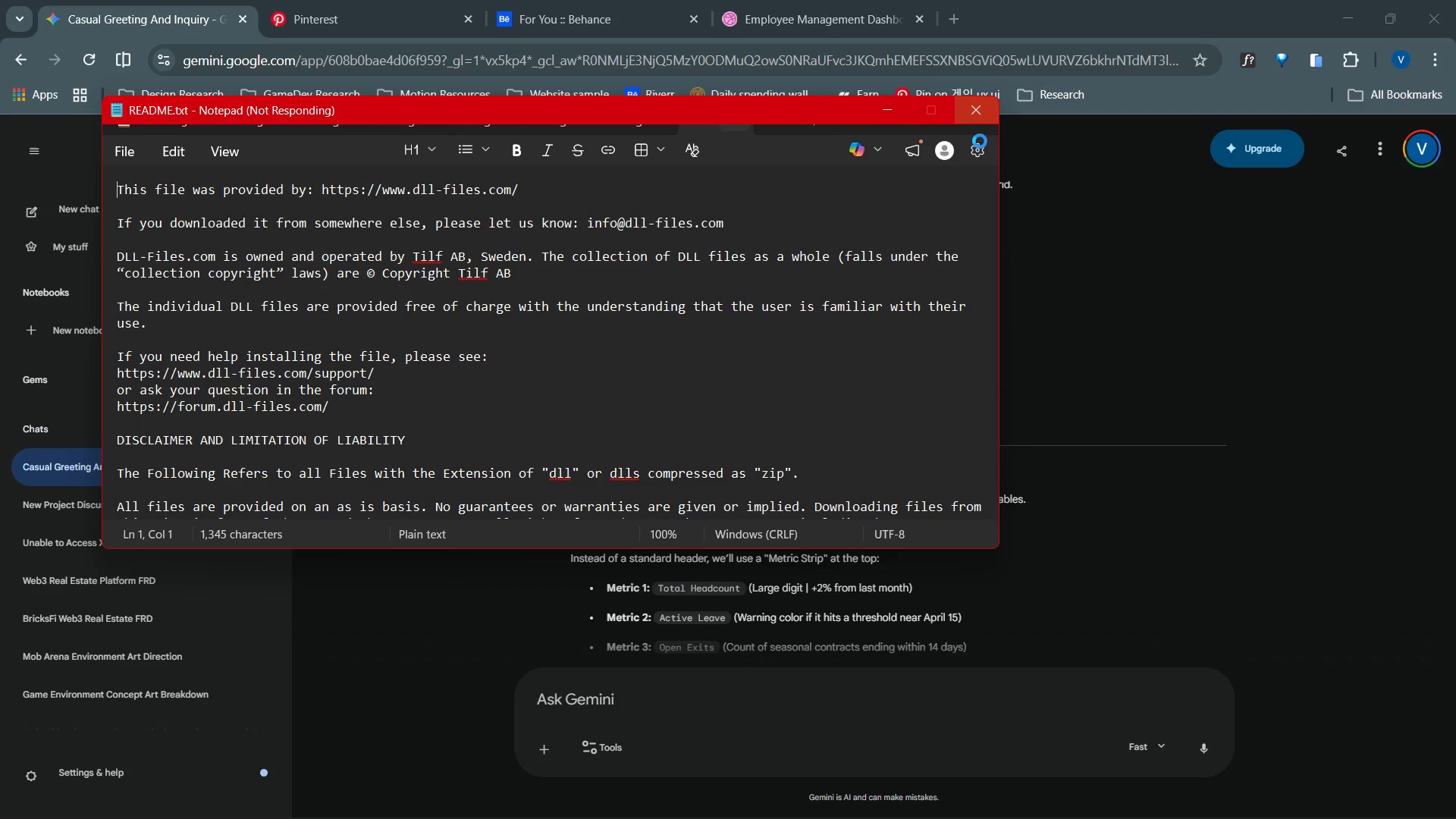 
wait(30.25)
 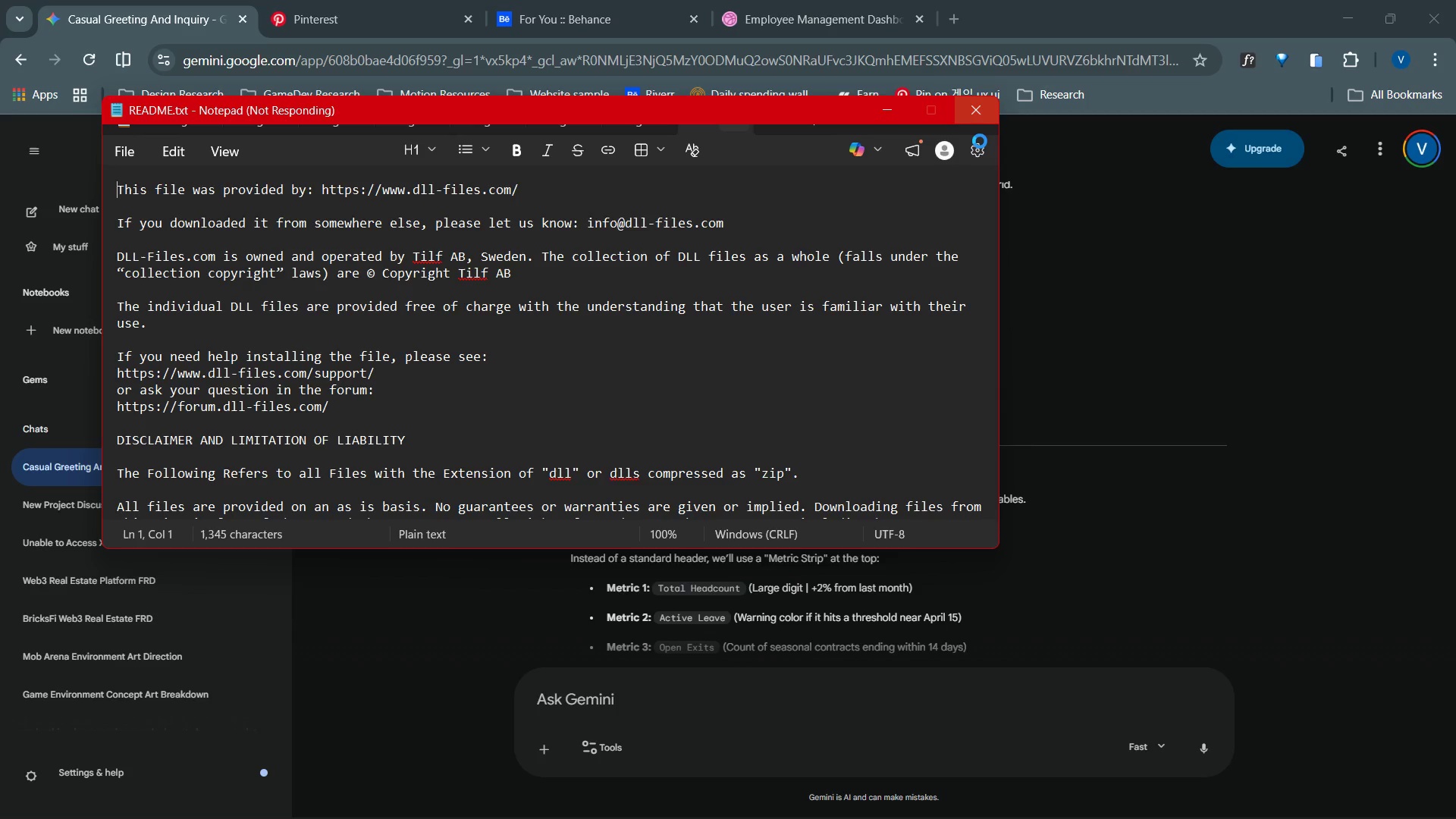 
left_click([732, 118])
 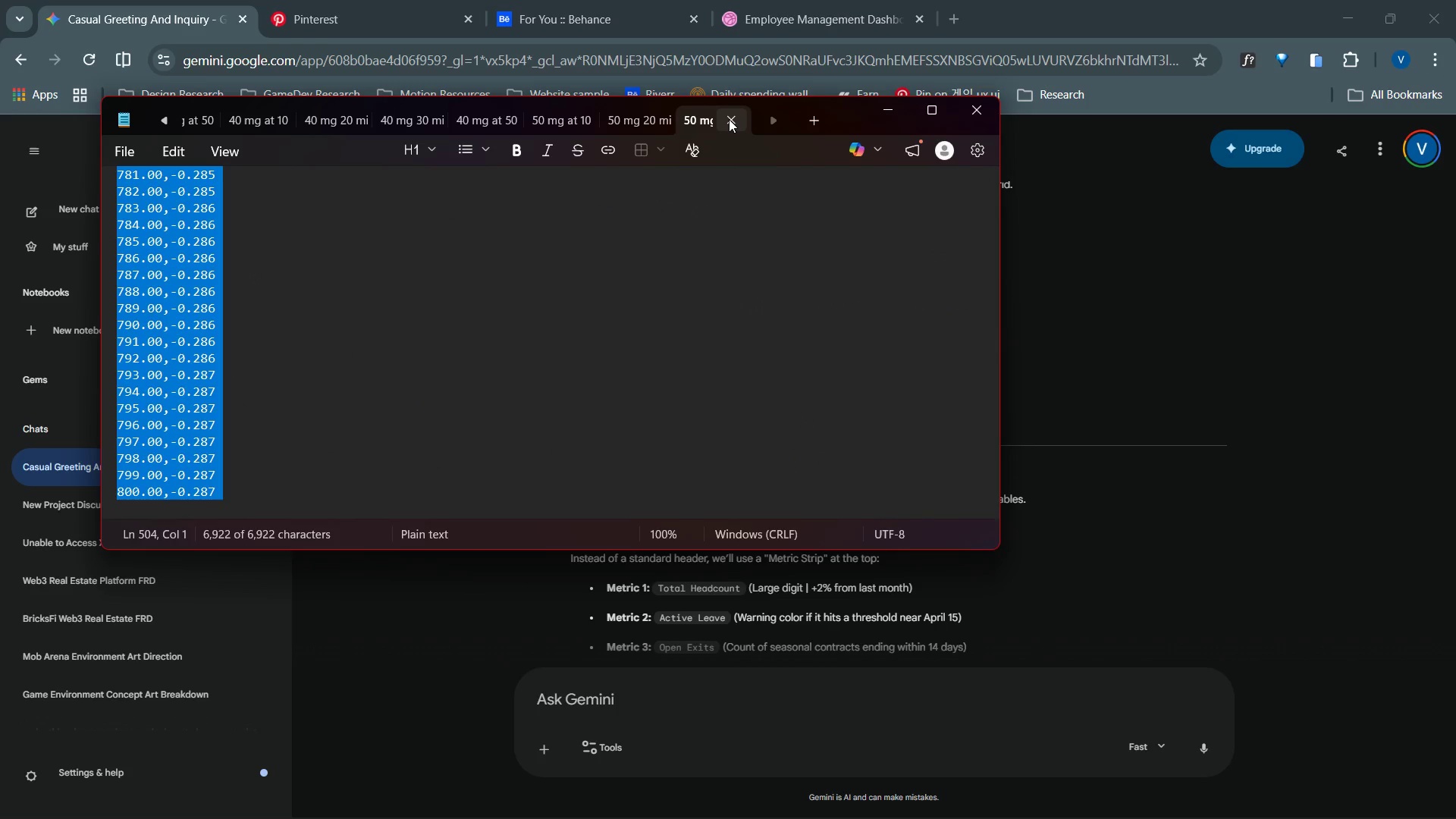 
left_click([729, 120])
 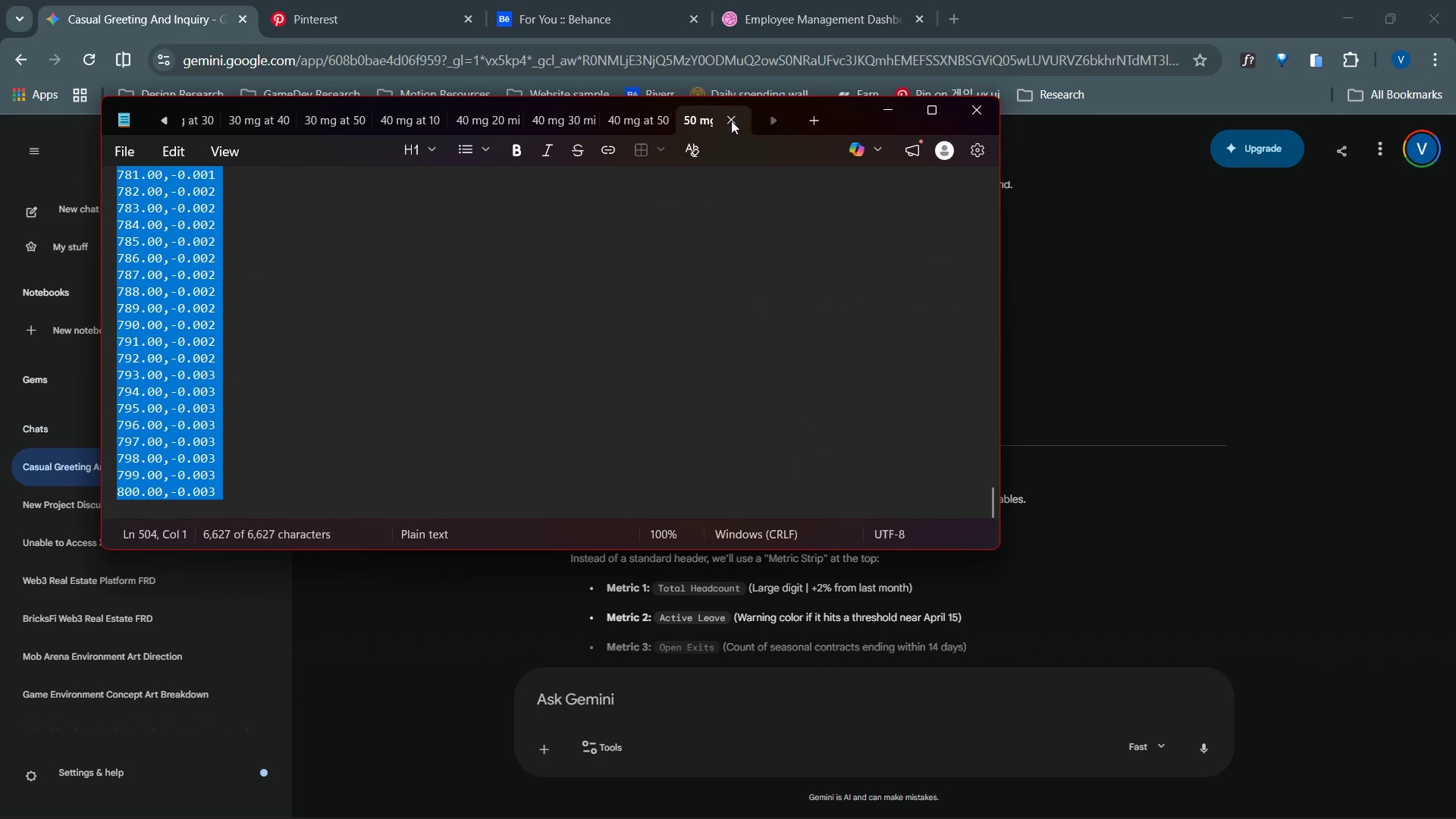 
double_click([731, 121])
 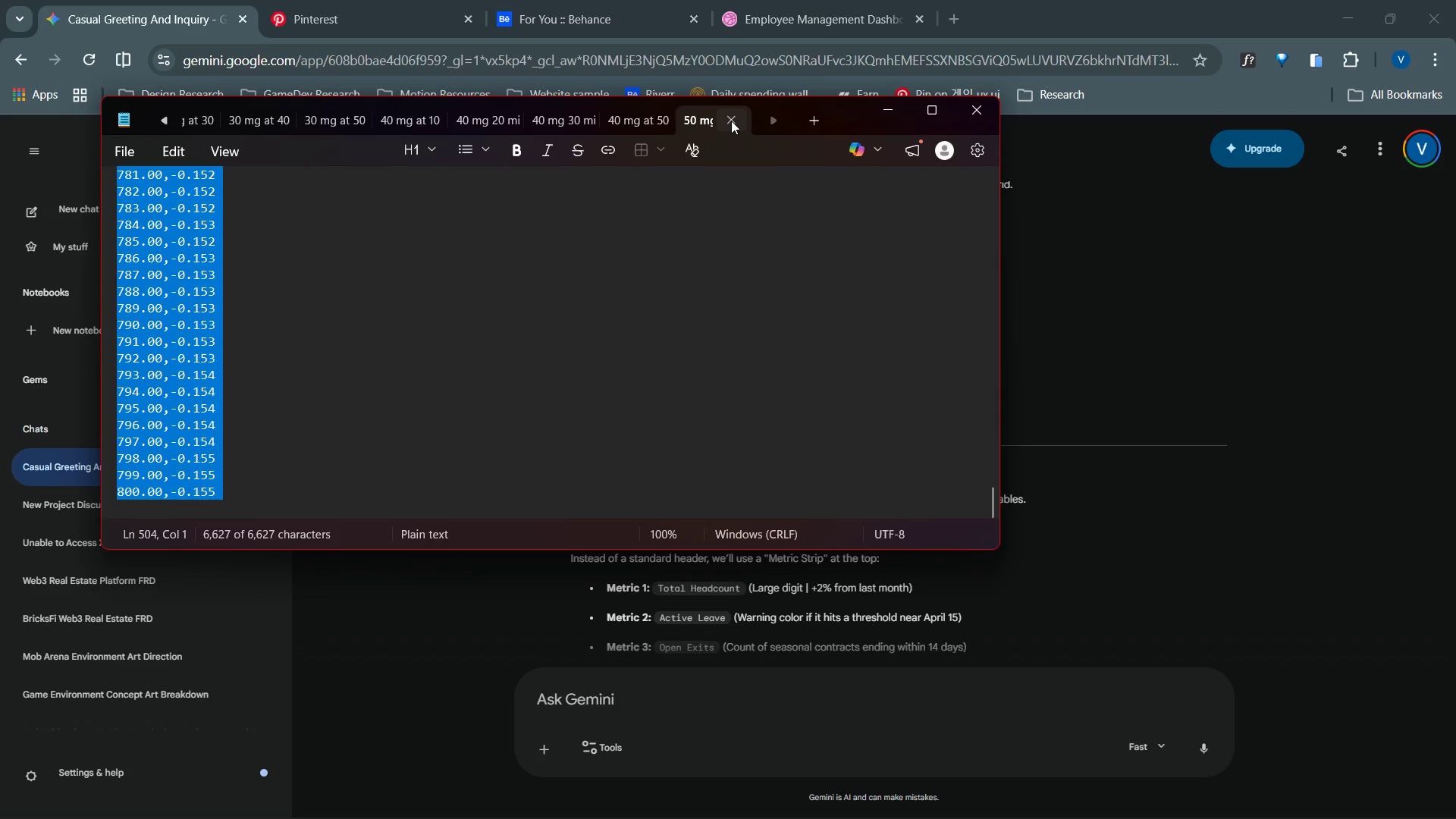 
triple_click([731, 121])
 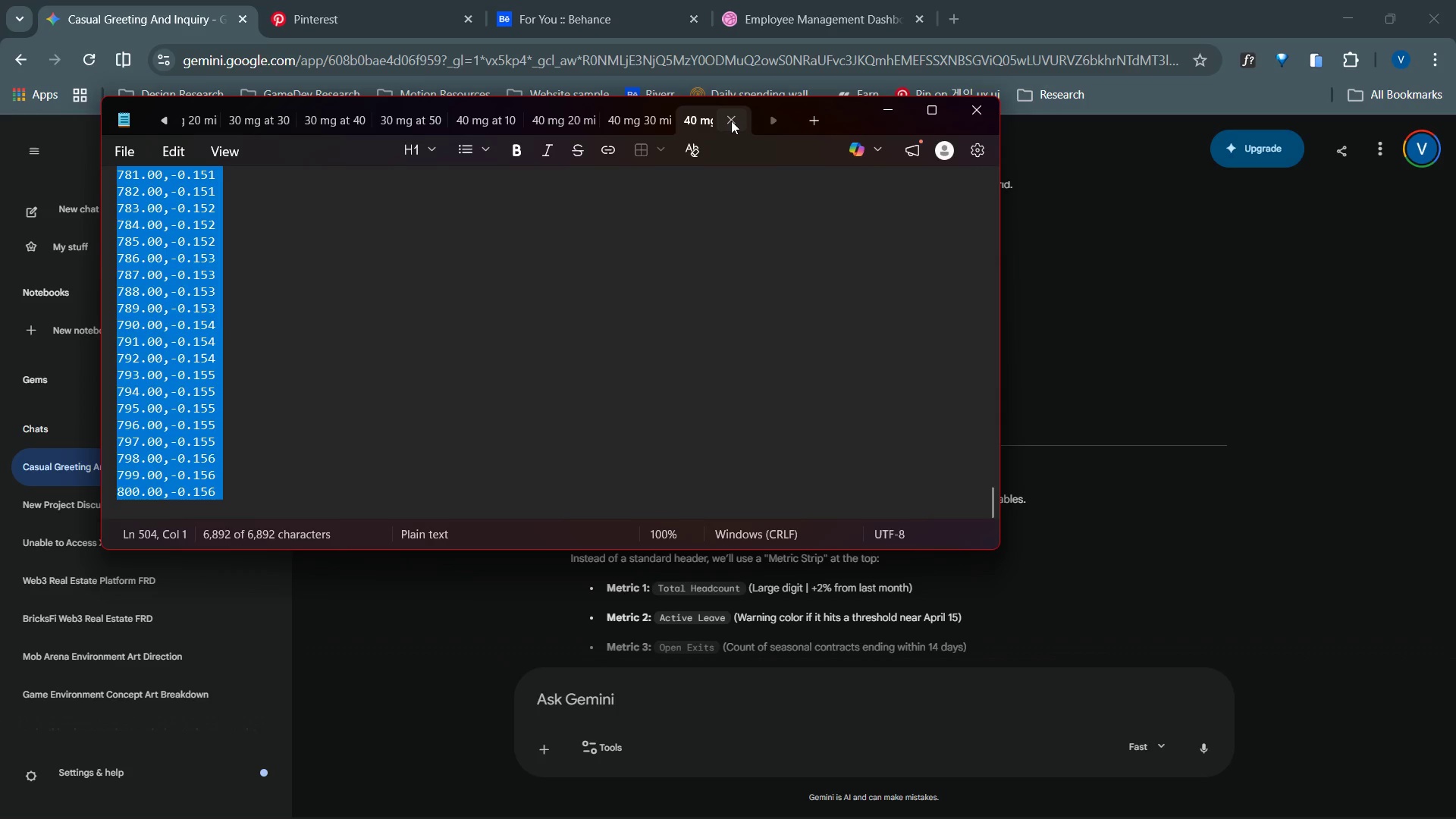 
triple_click([731, 121])
 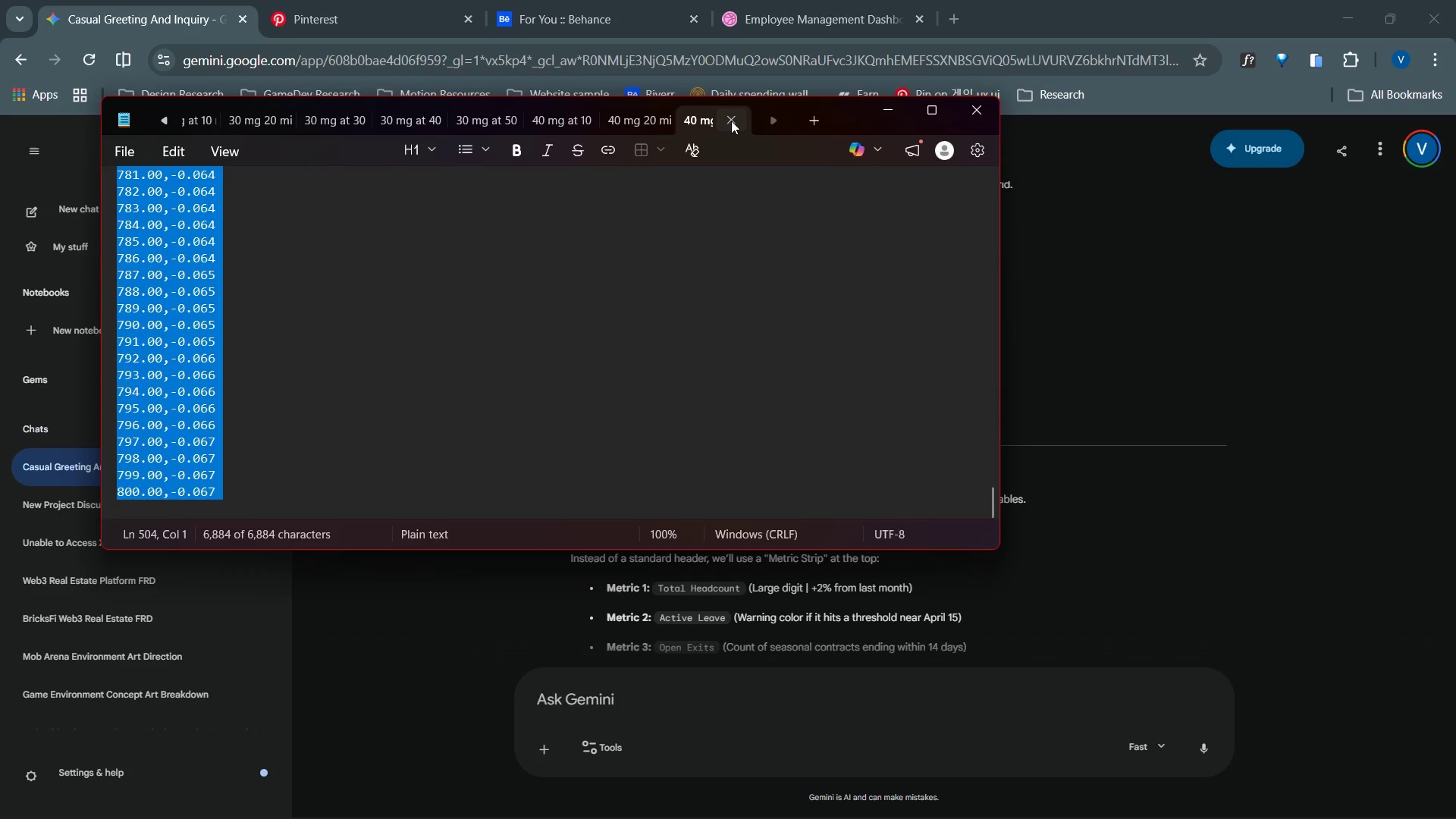 
triple_click([731, 121])
 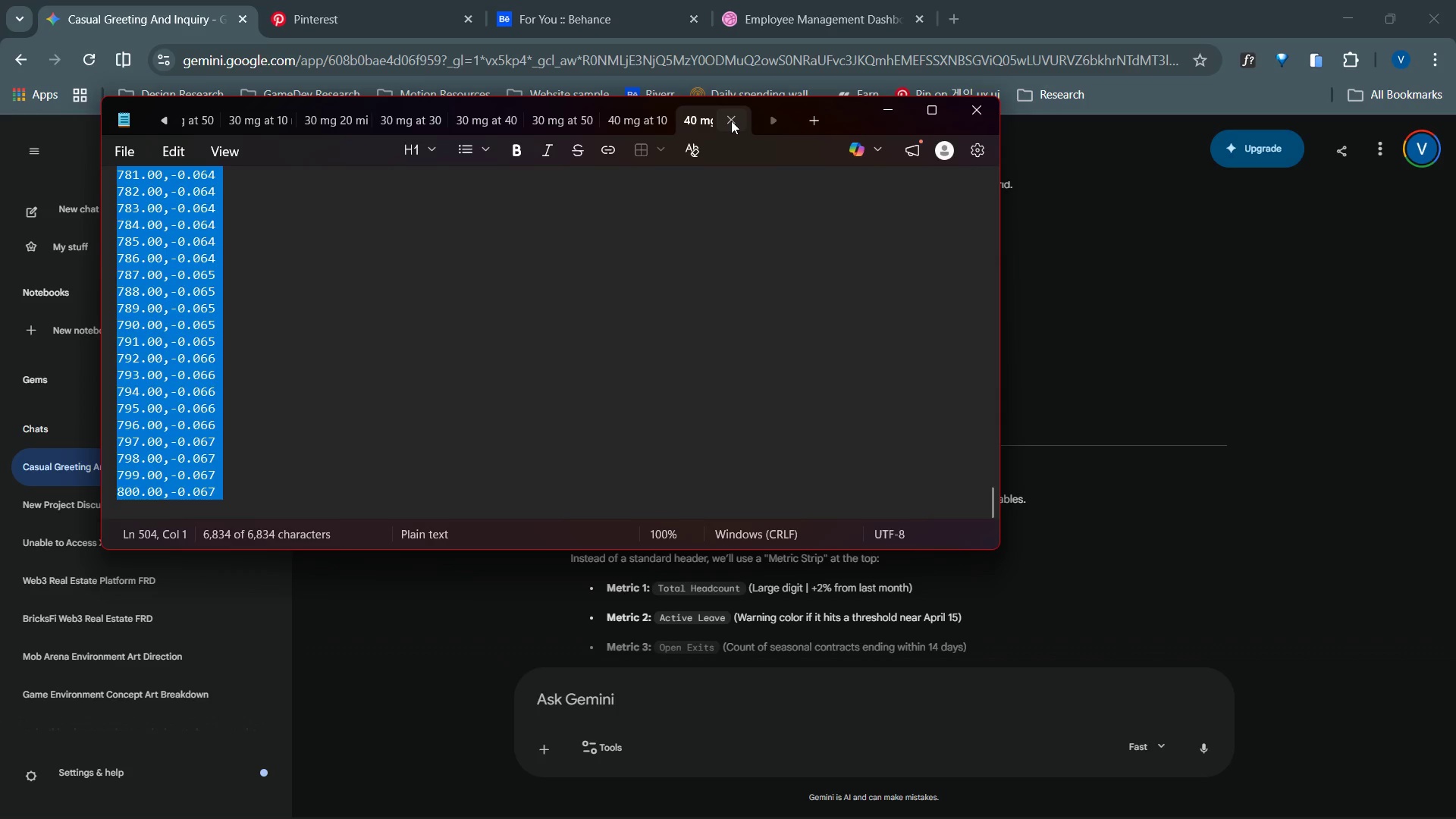 
triple_click([731, 121])
 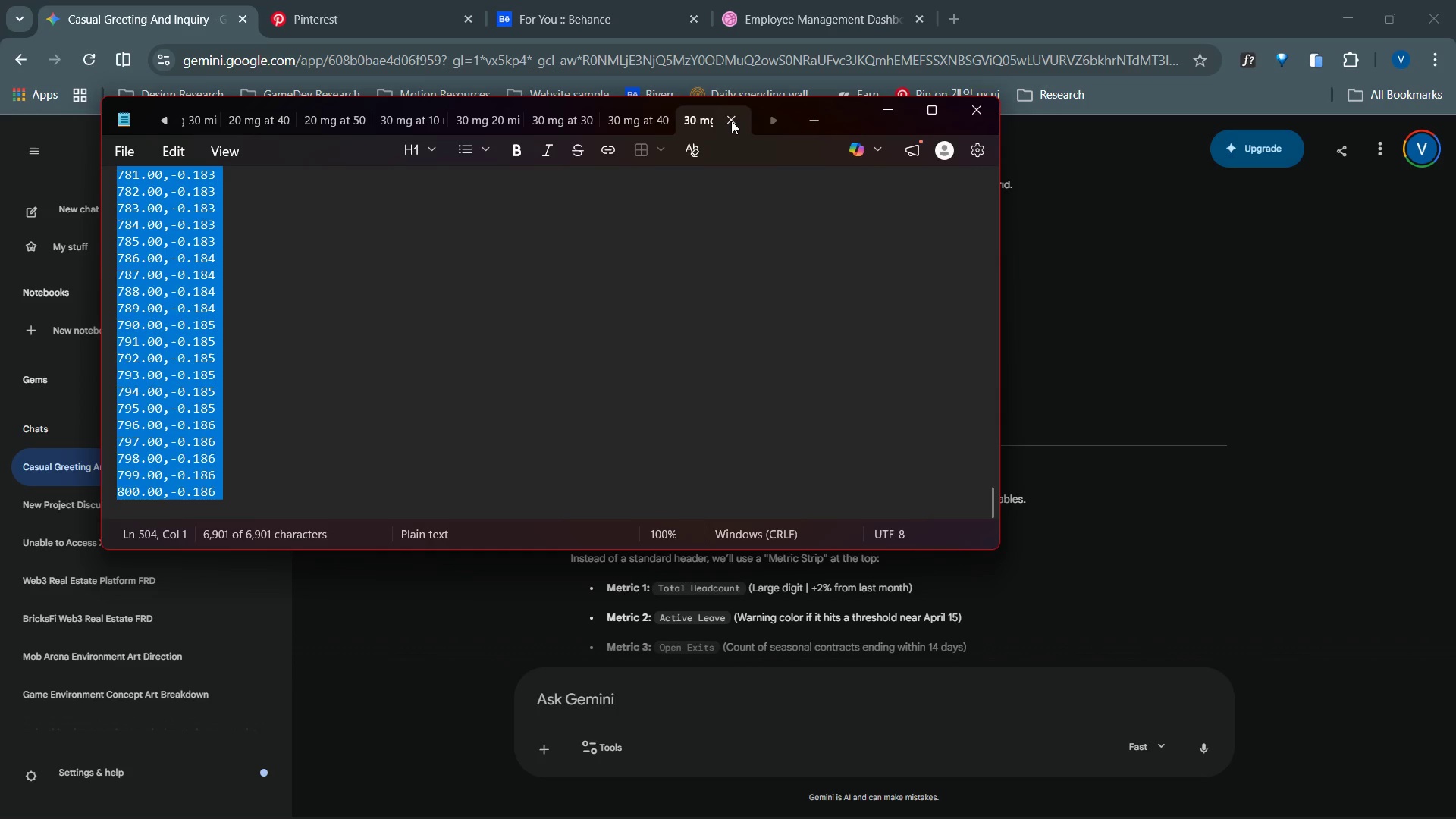 
triple_click([731, 121])
 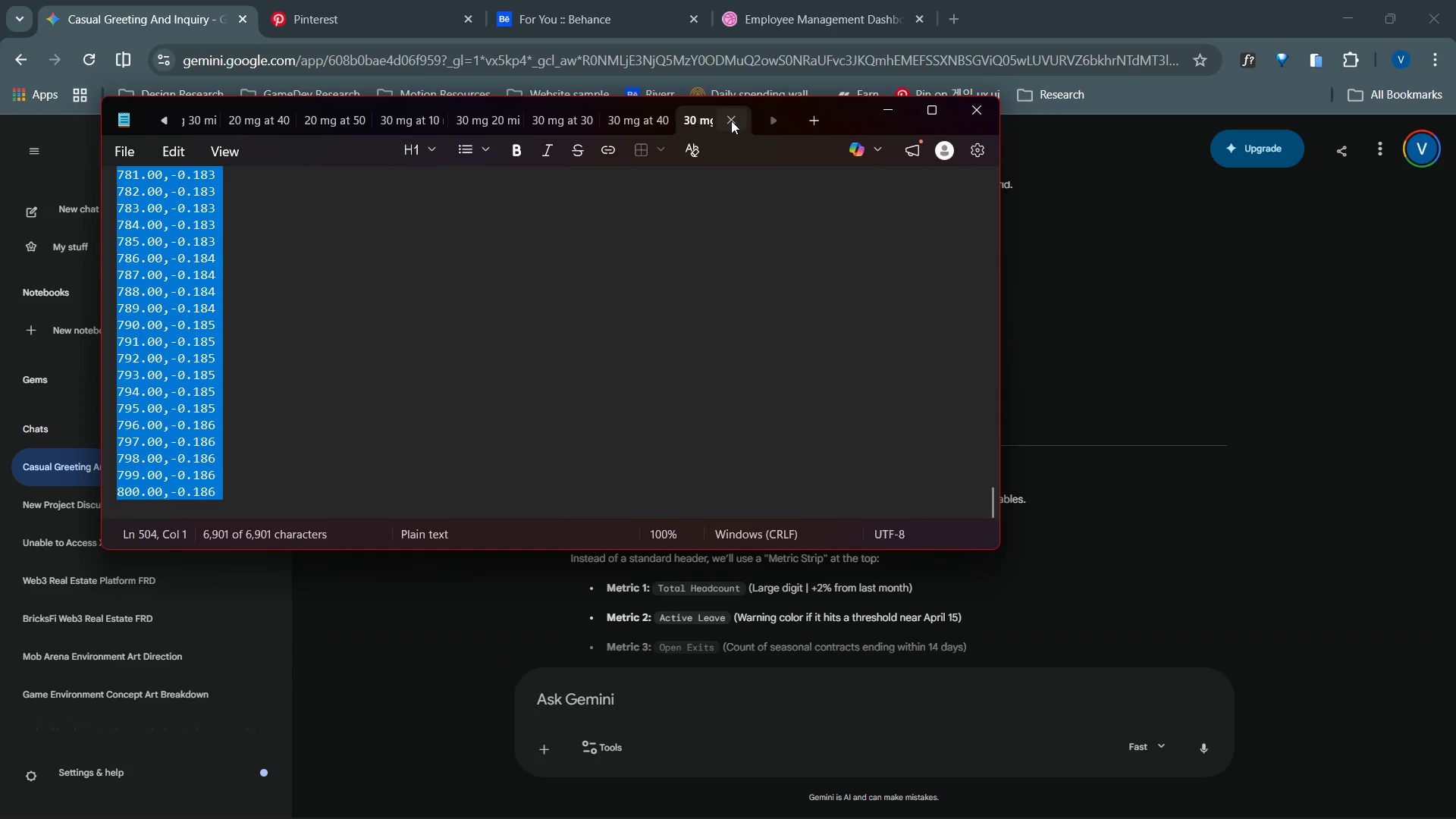 
triple_click([731, 121])
 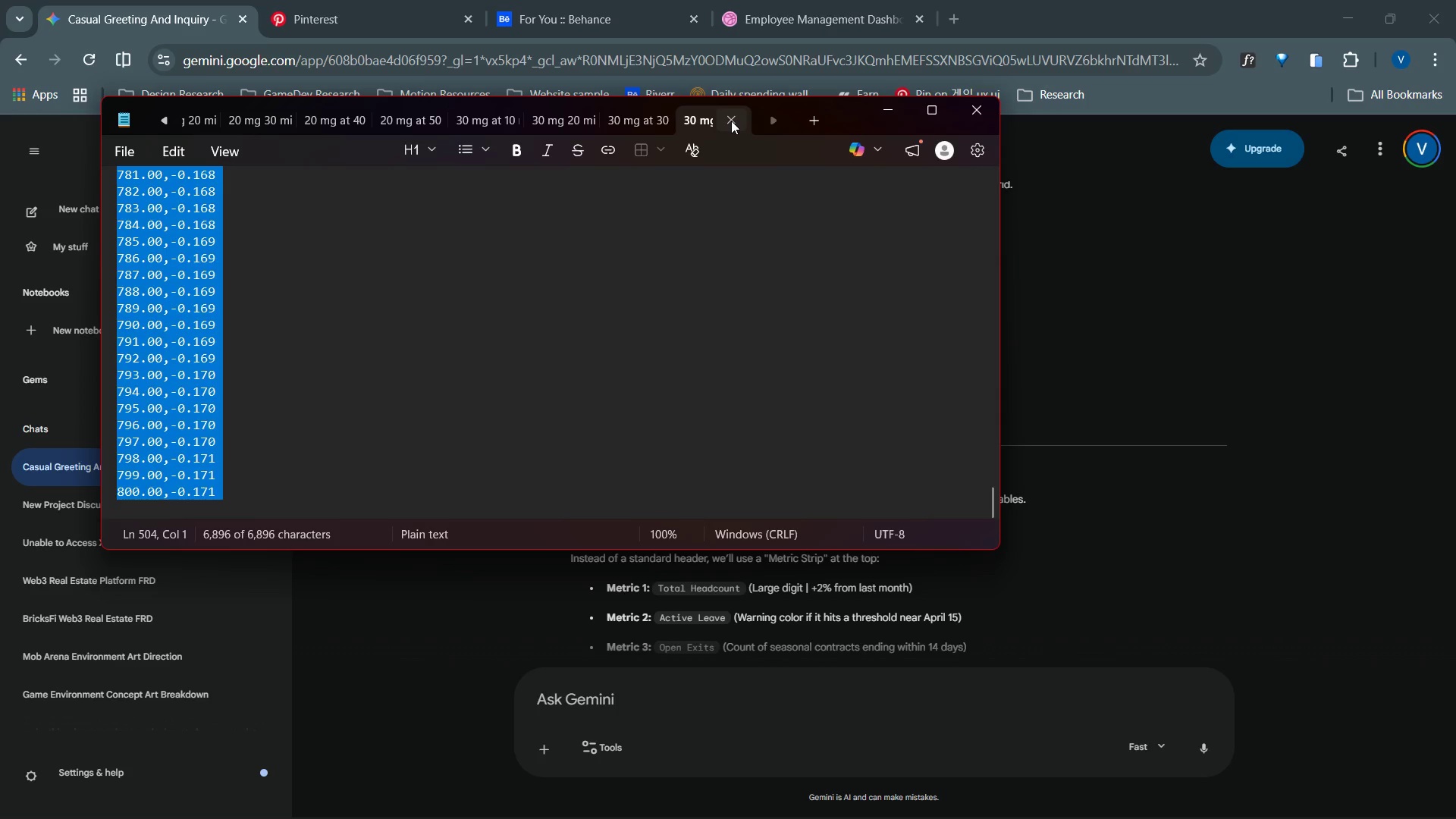 
triple_click([731, 121])
 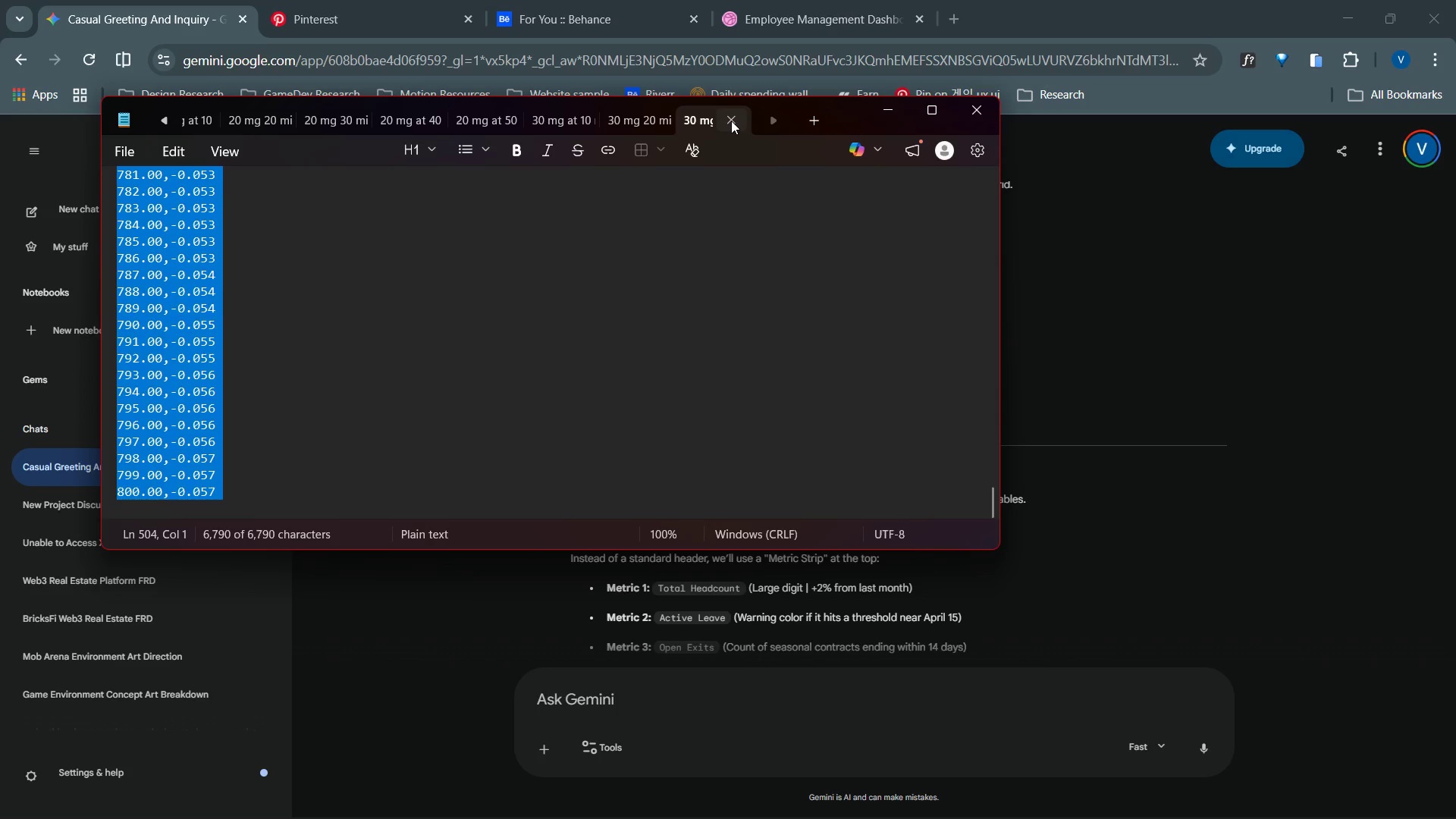 
triple_click([731, 121])
 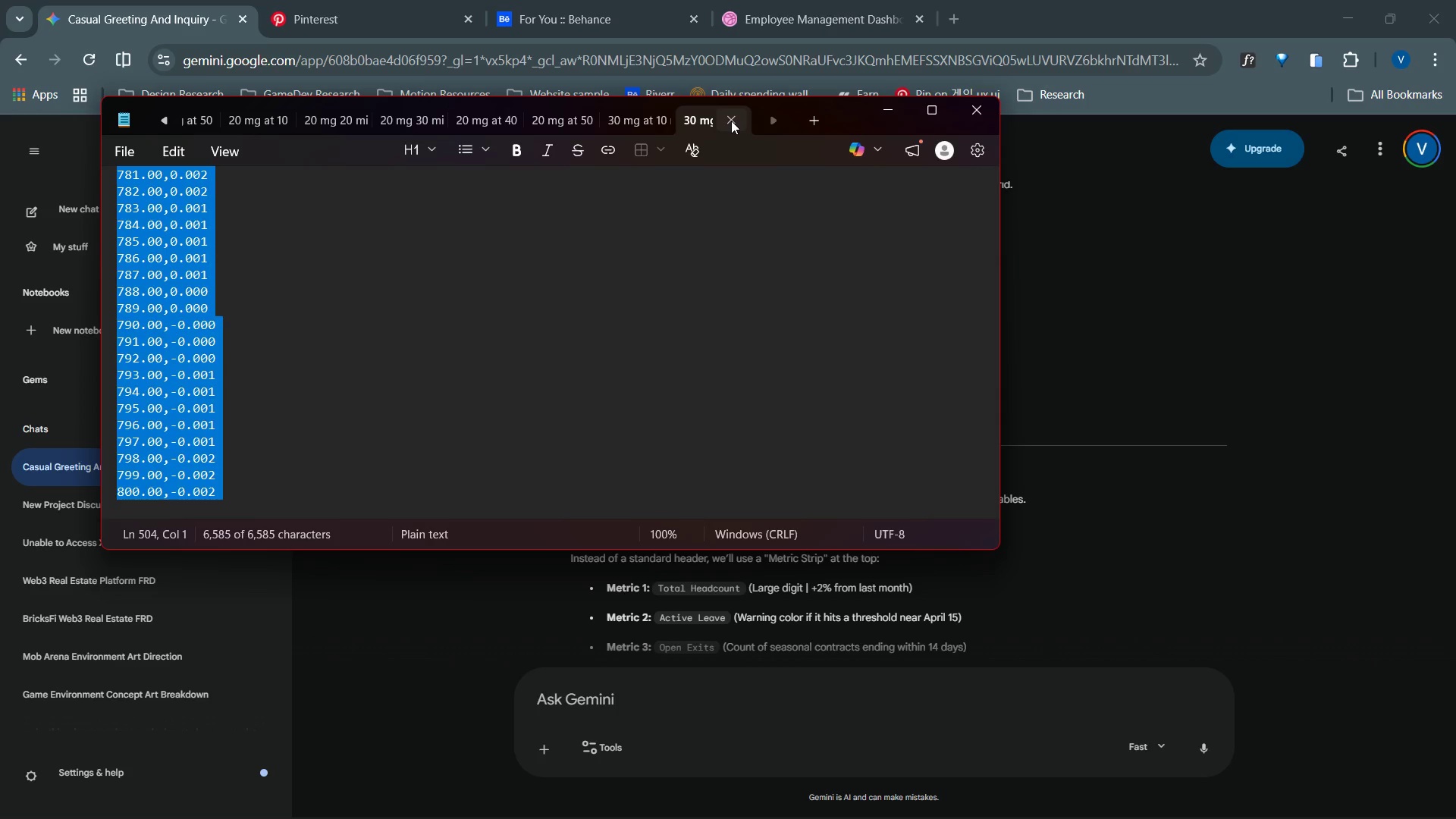 
triple_click([731, 121])
 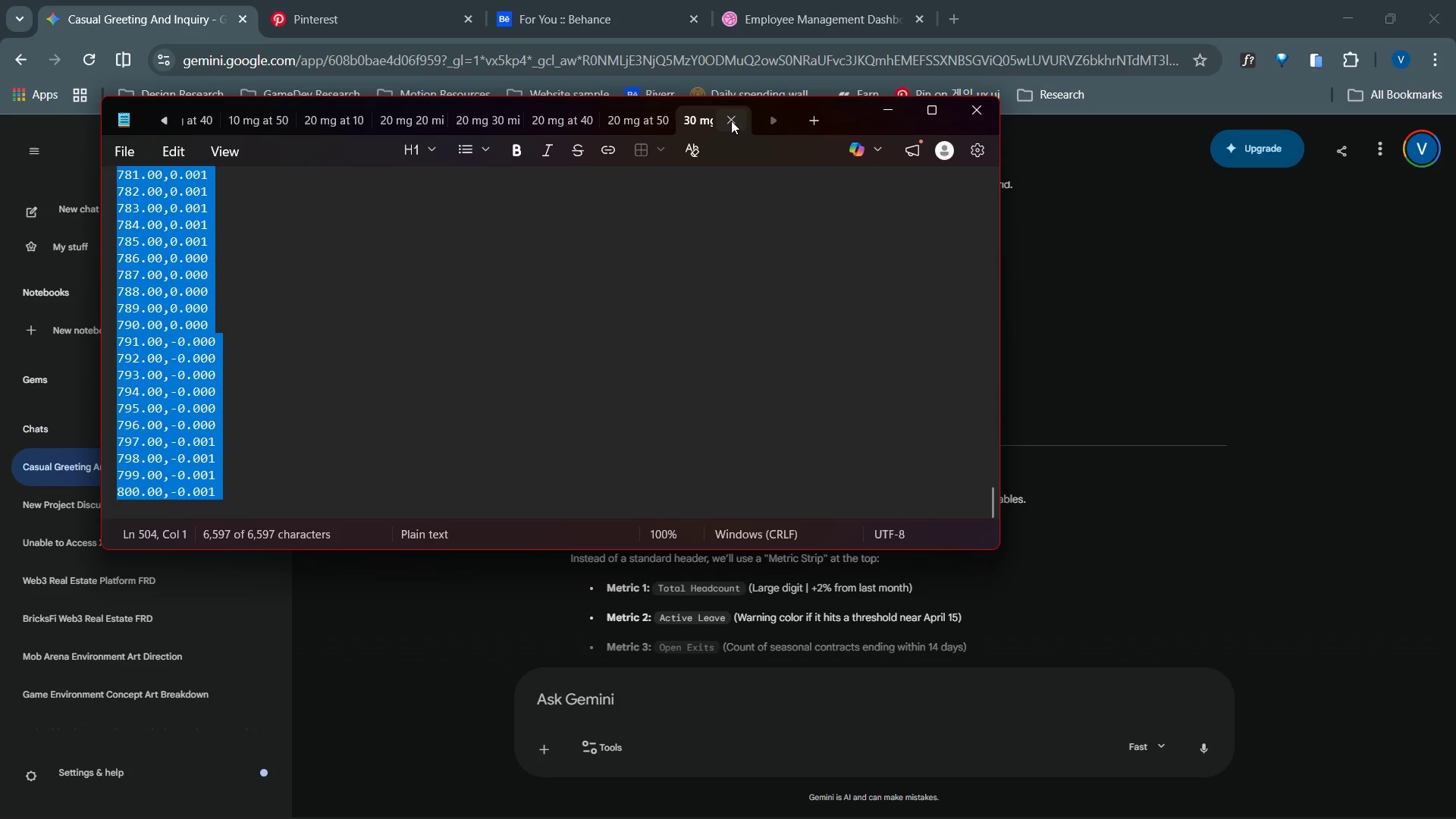 
triple_click([731, 121])
 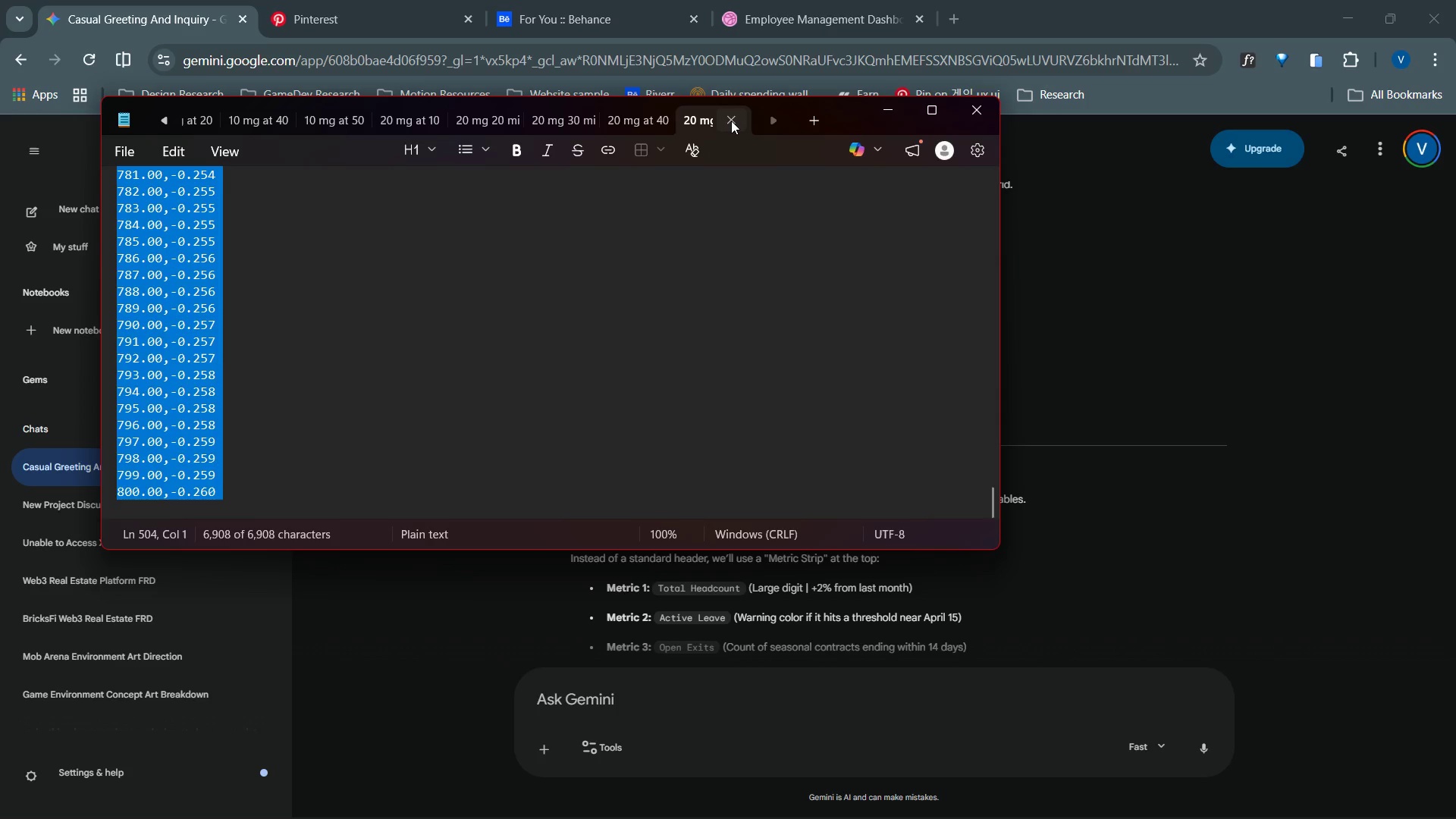 
triple_click([731, 121])
 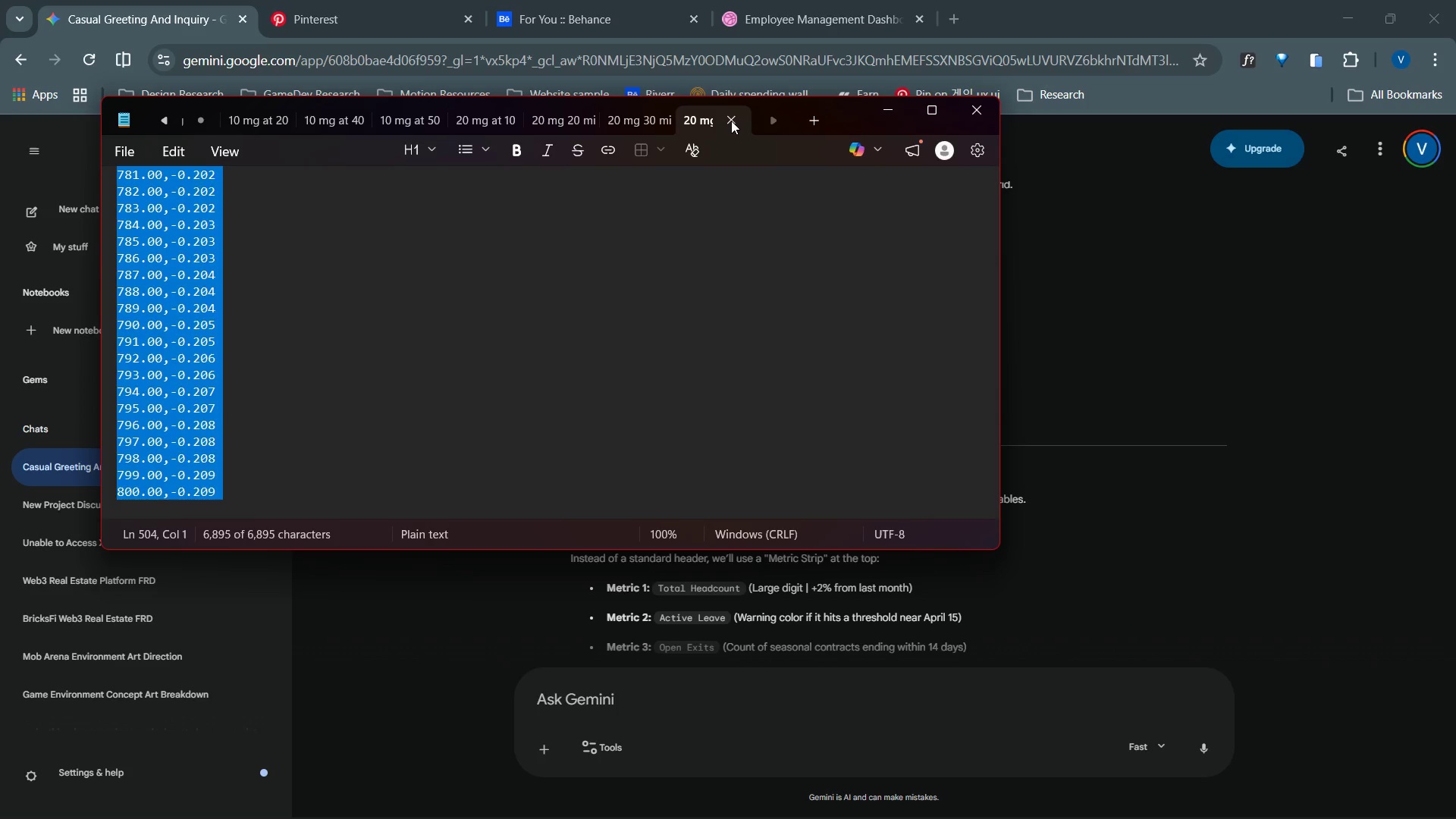 
triple_click([731, 121])
 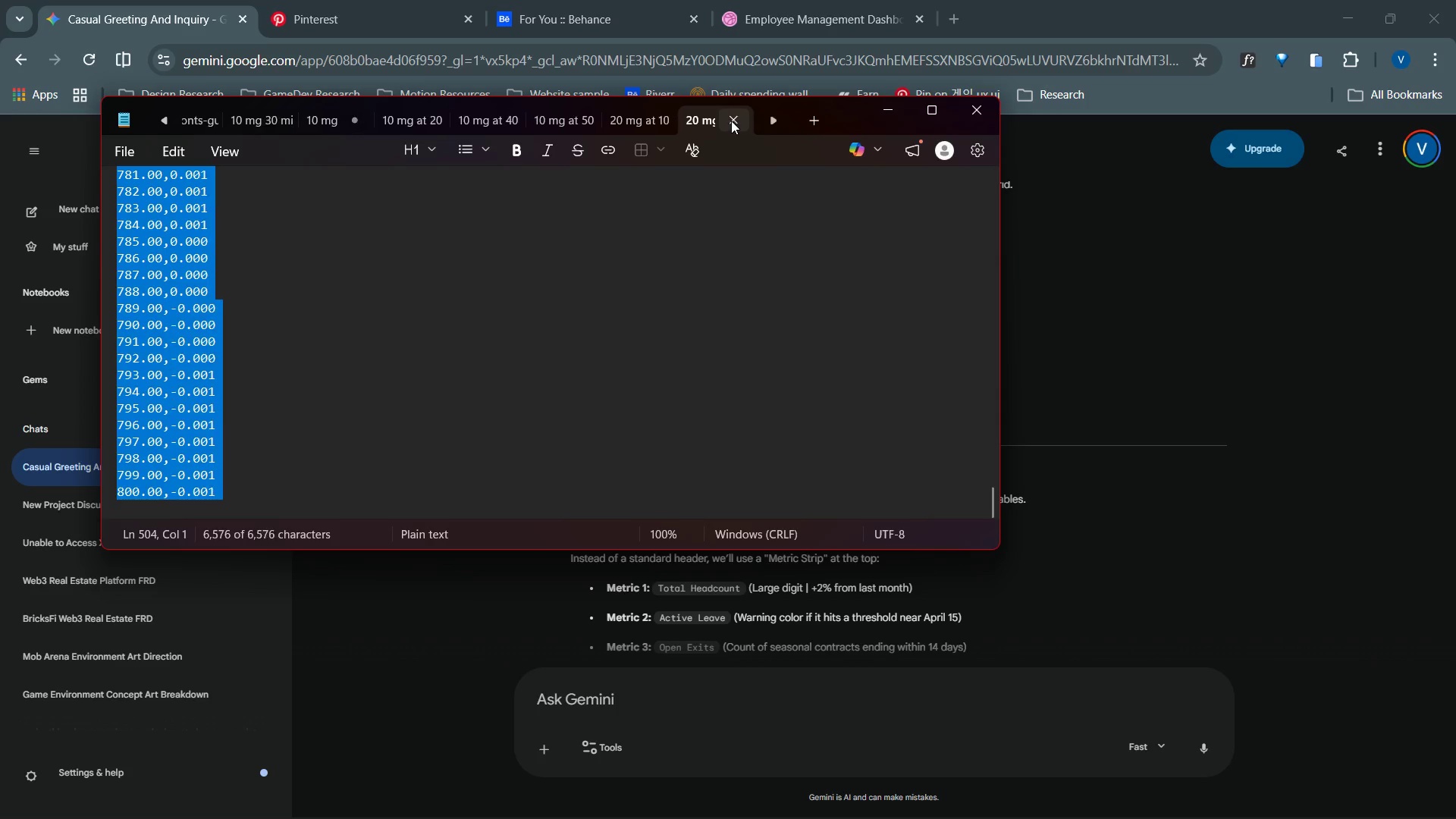 
triple_click([731, 121])
 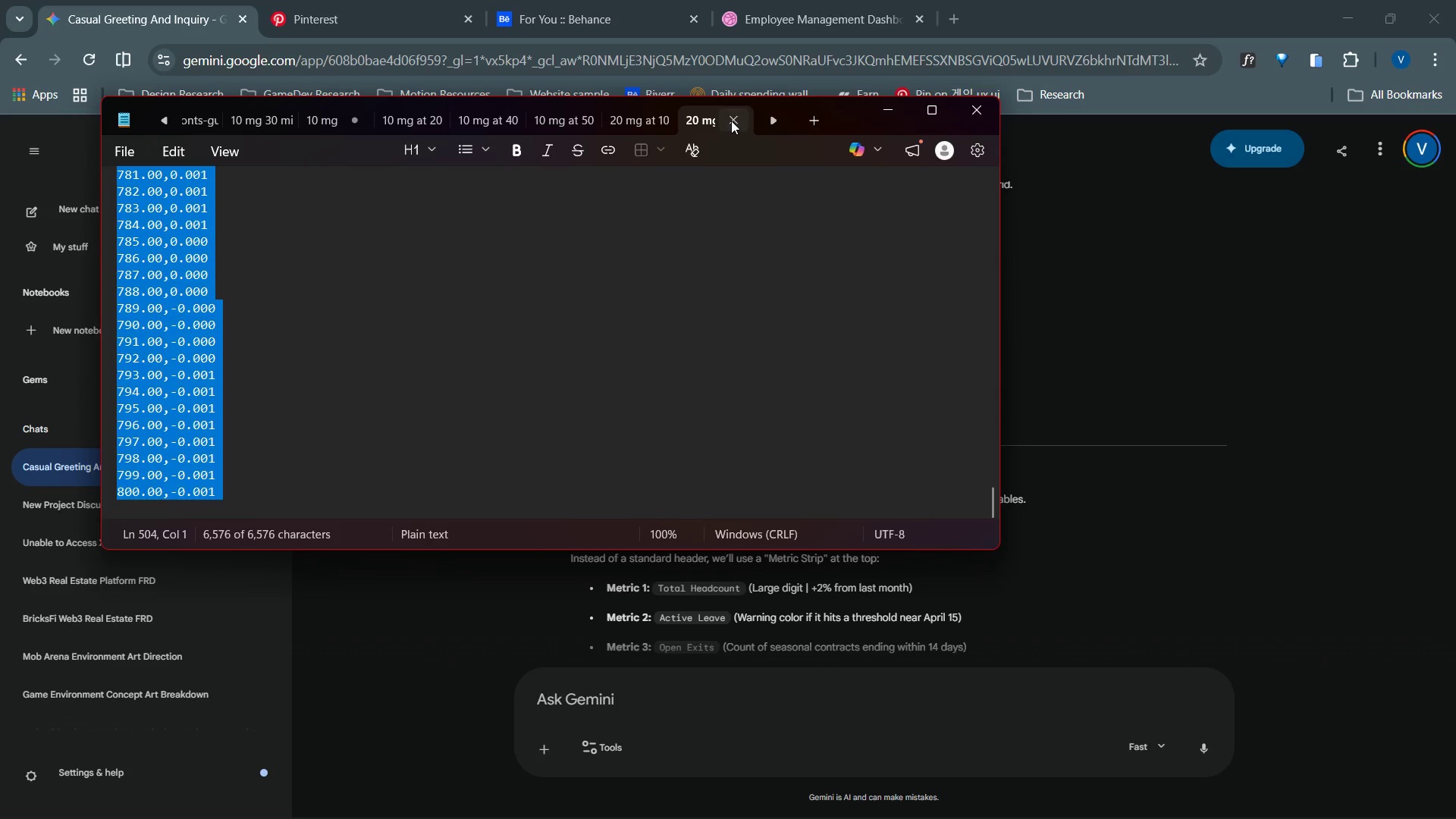 
triple_click([731, 121])
 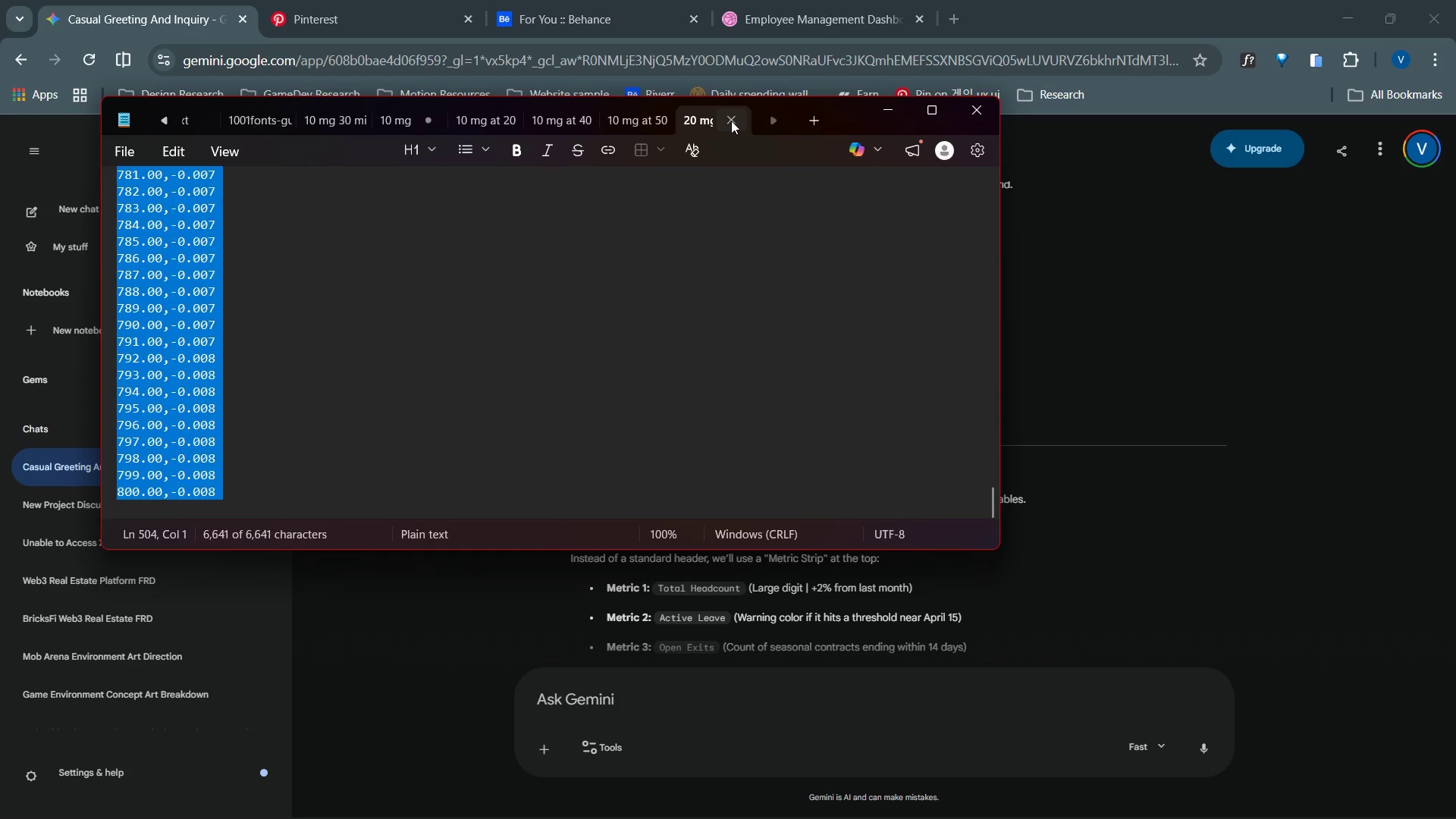 
triple_click([731, 121])
 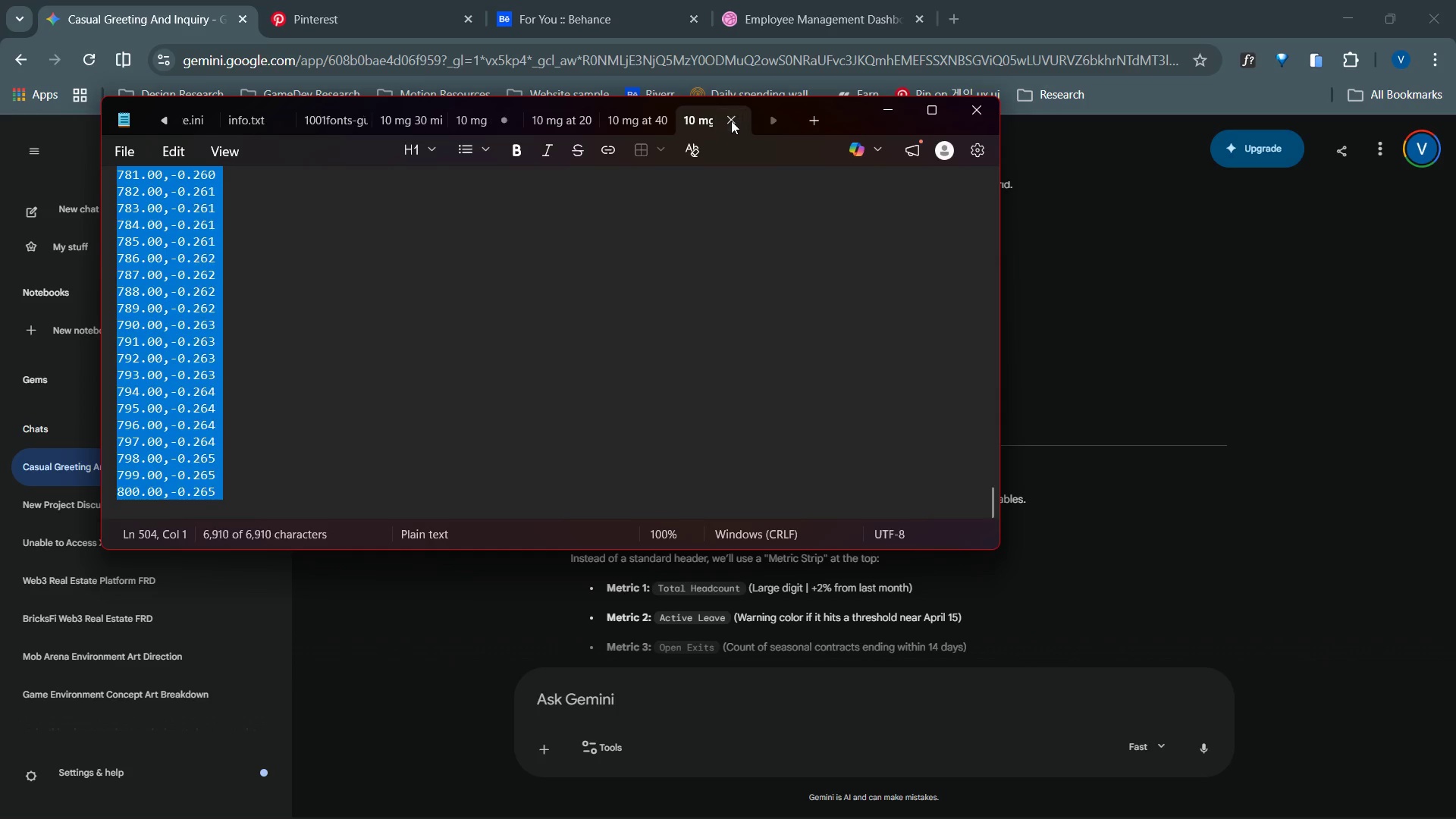 
triple_click([731, 121])
 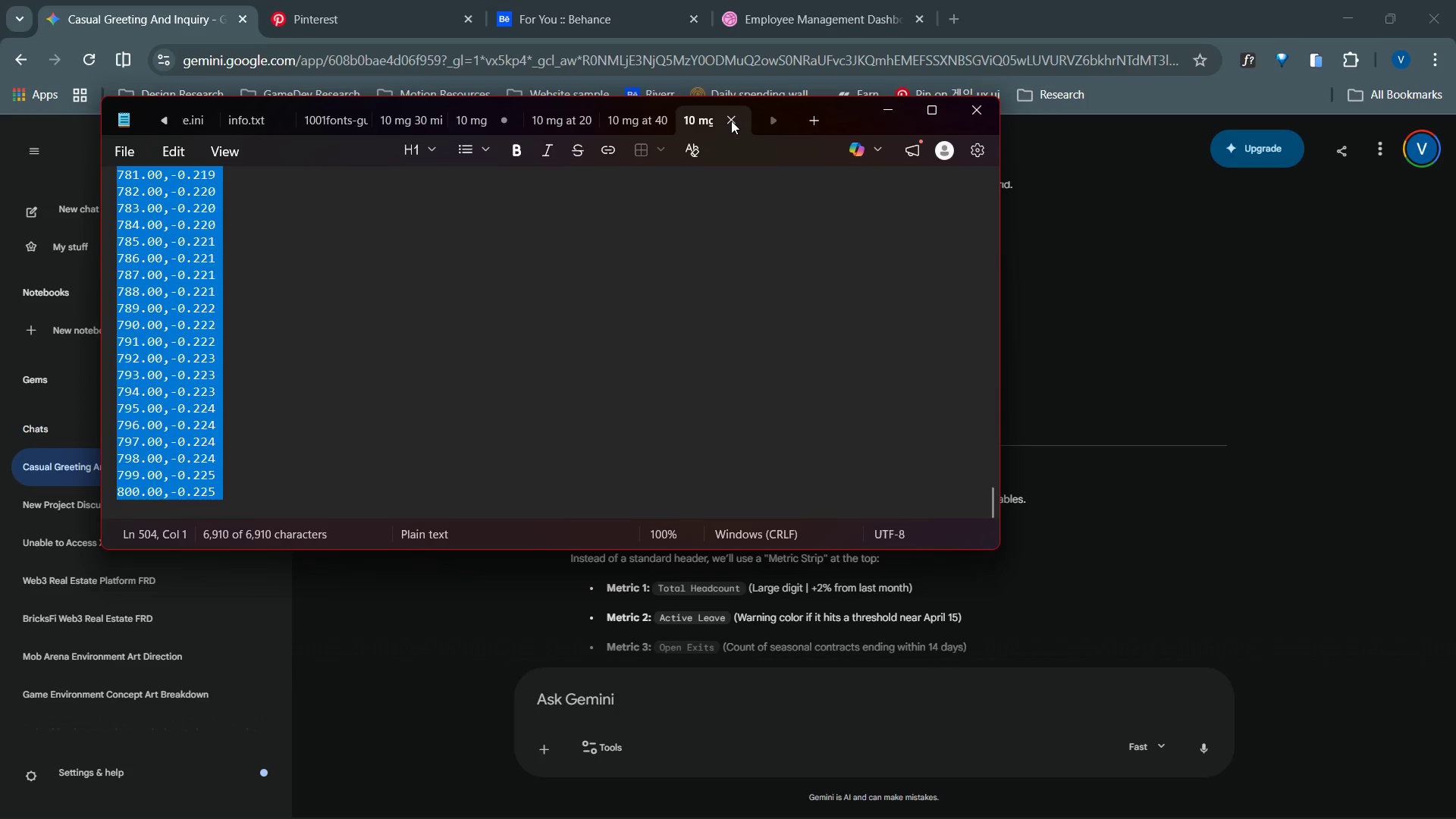 
triple_click([731, 121])
 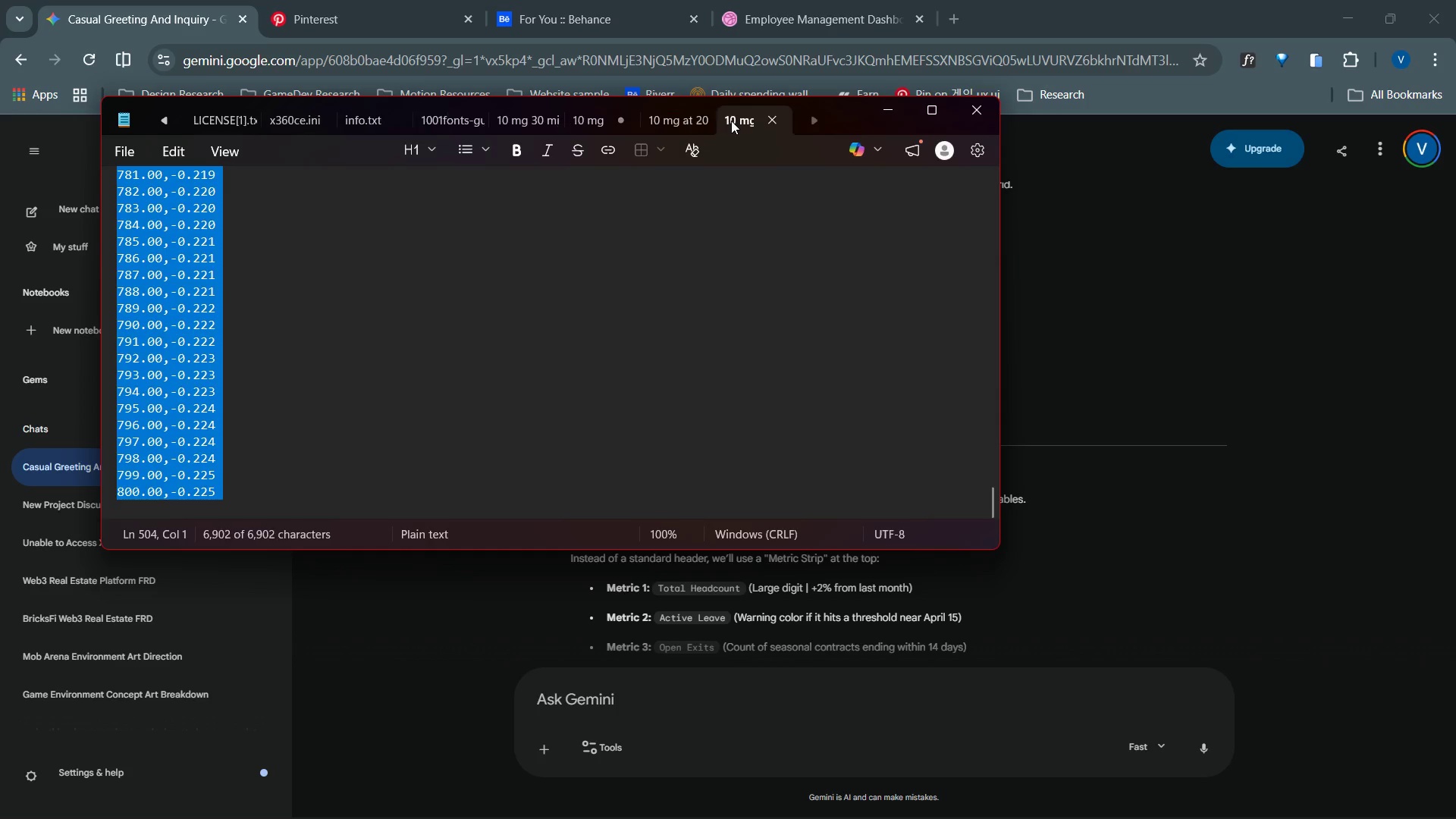 
triple_click([731, 121])
 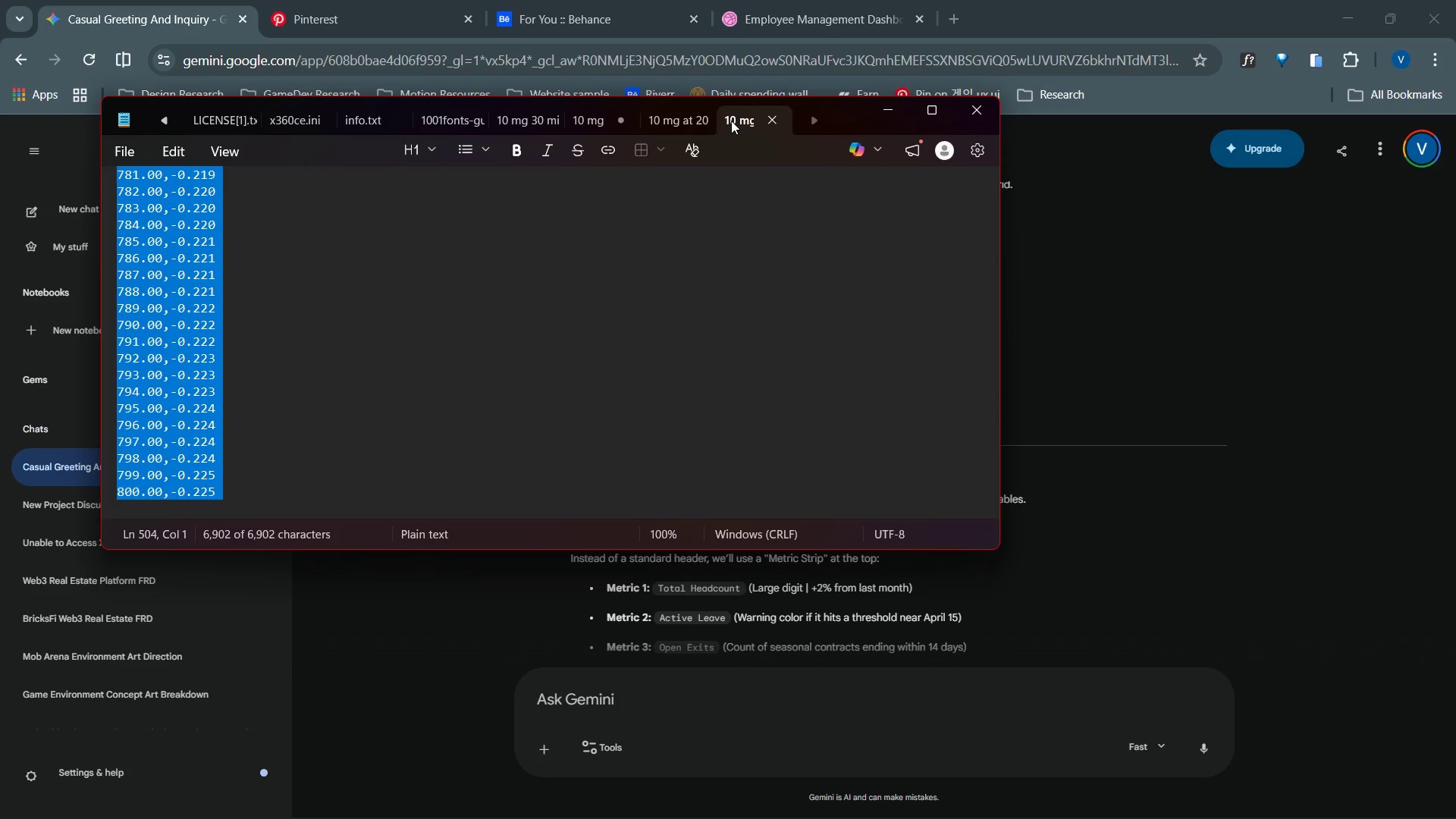 
triple_click([731, 121])
 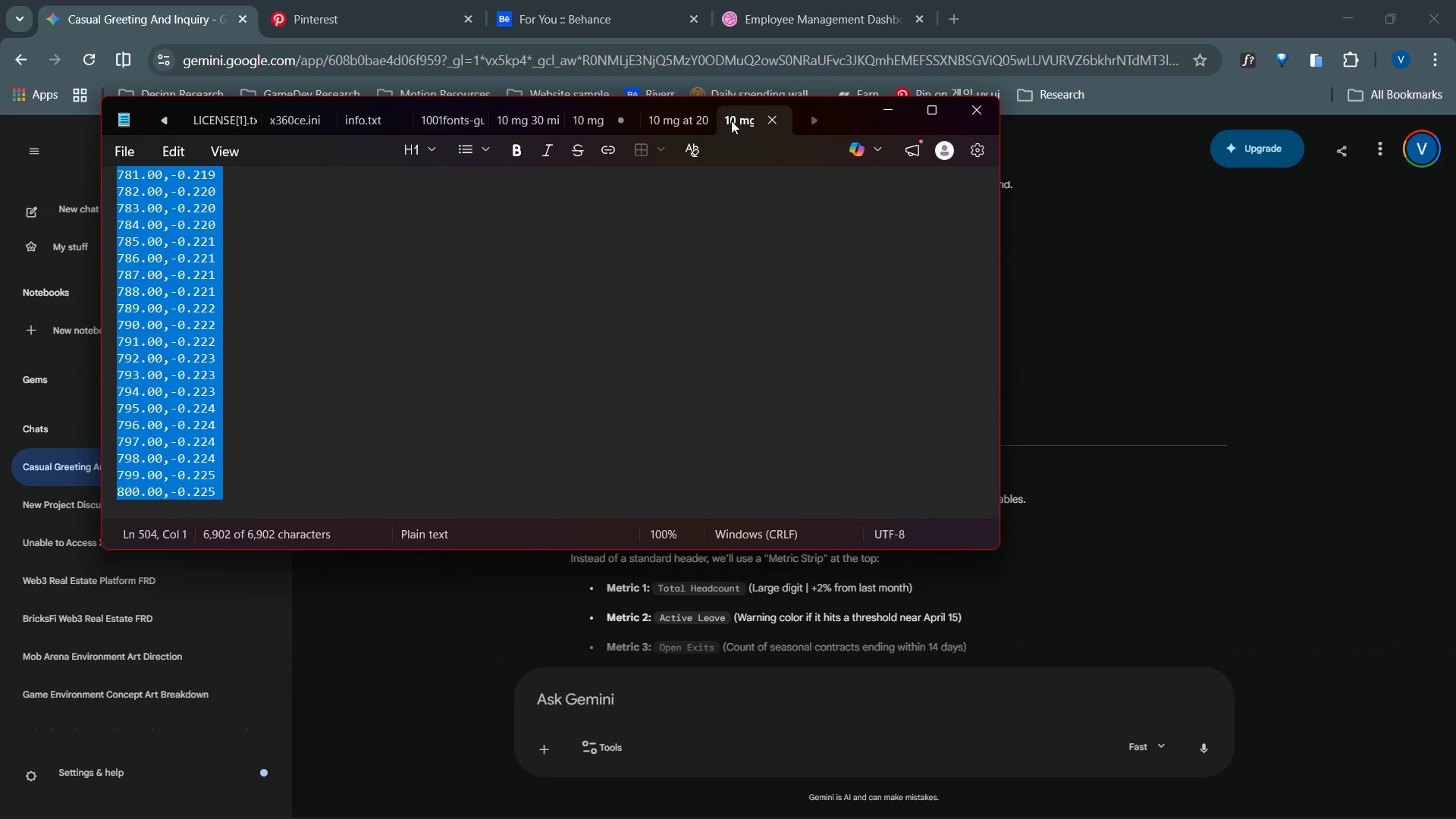 
triple_click([731, 121])
 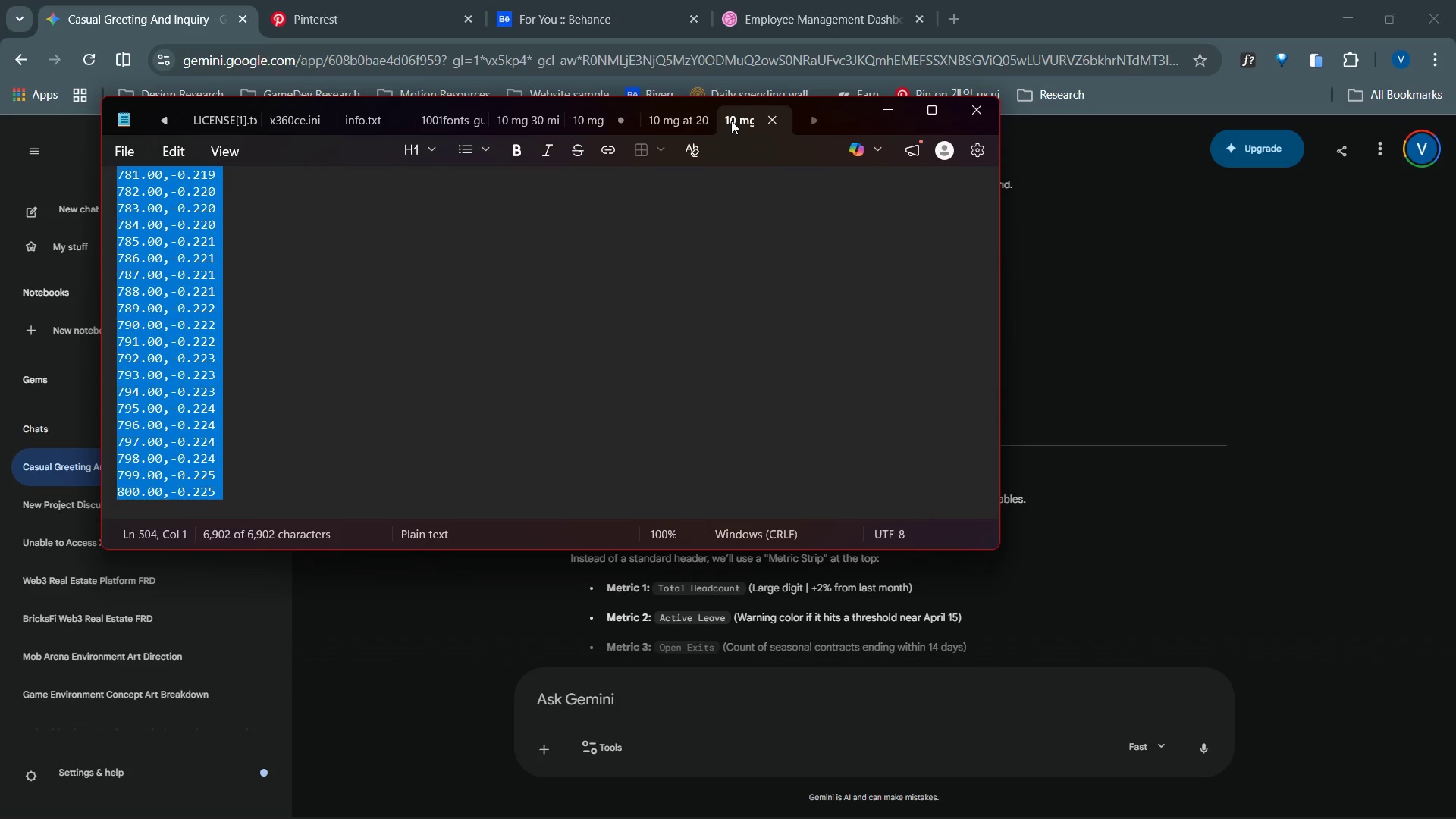 
triple_click([731, 121])
 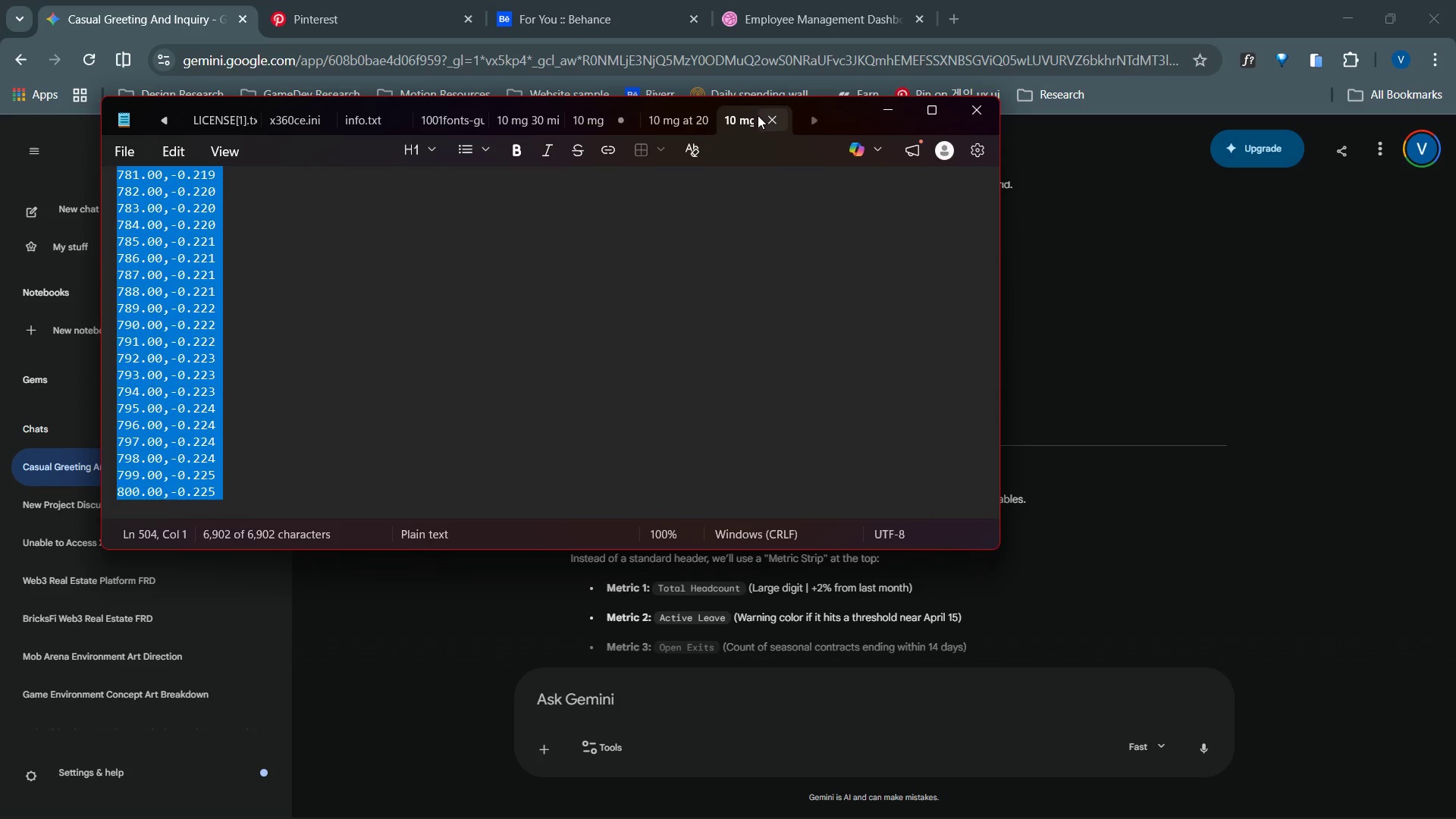 
left_click([758, 115])
 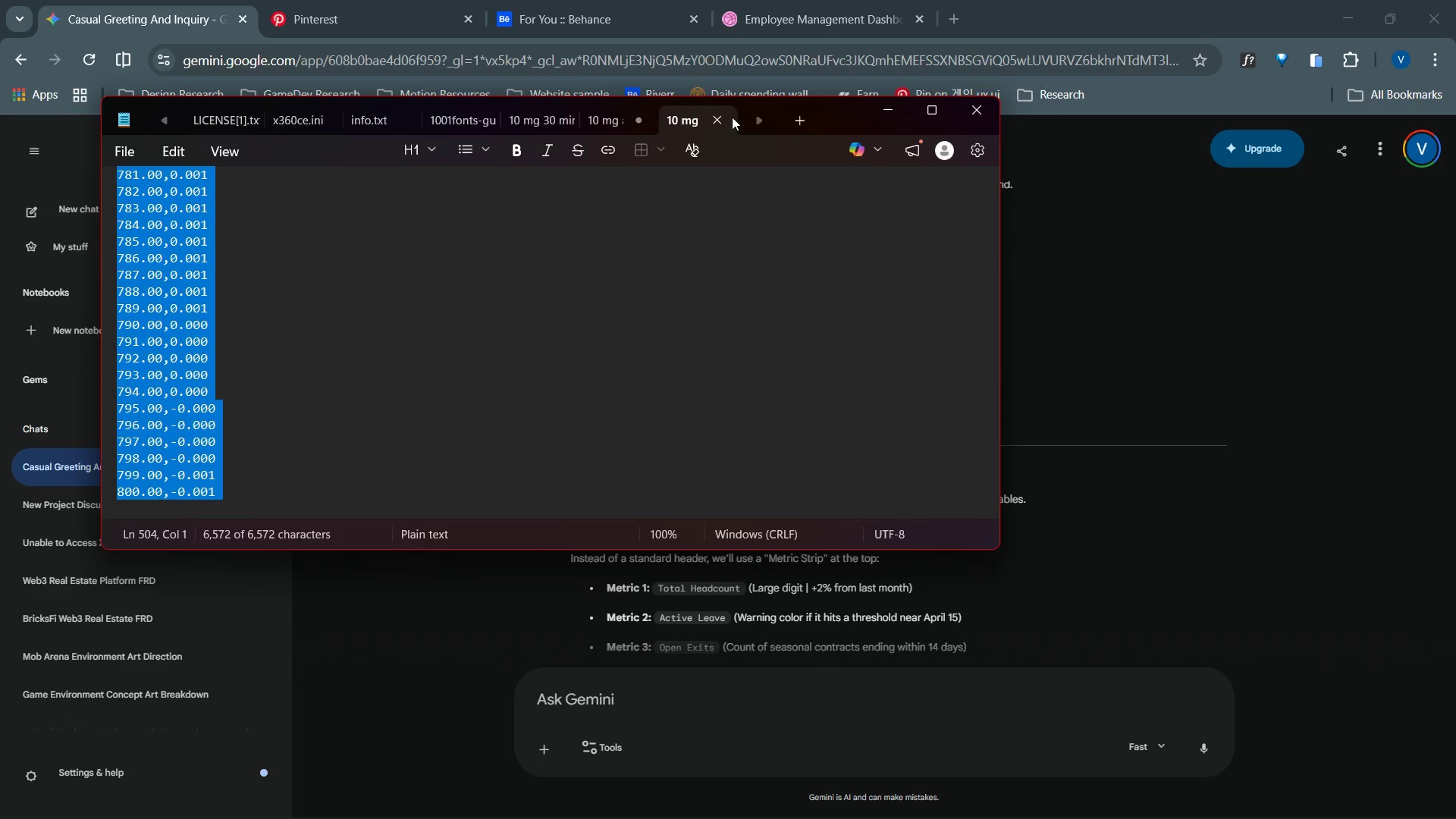 
left_click([724, 117])
 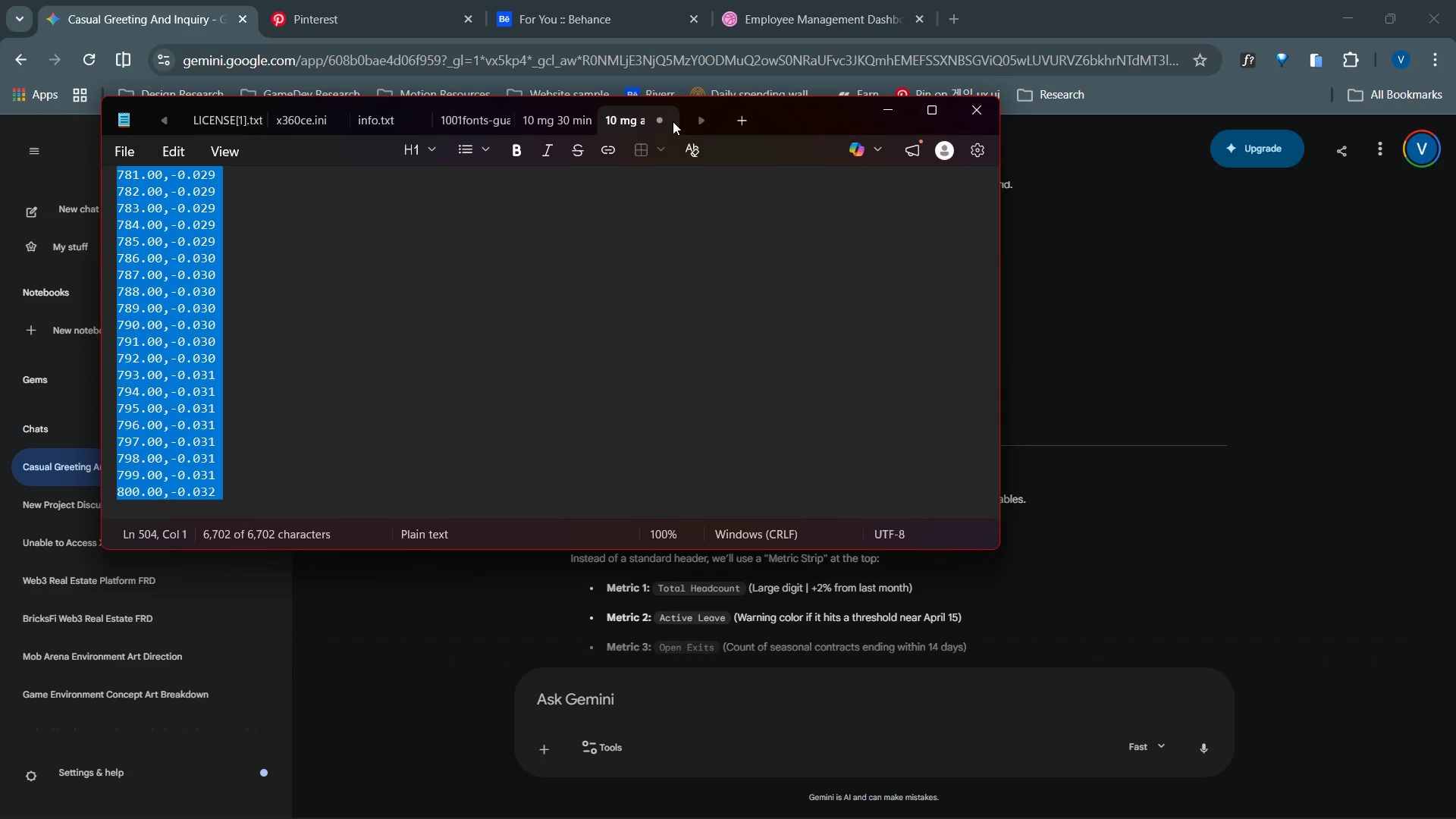 
left_click([669, 121])
 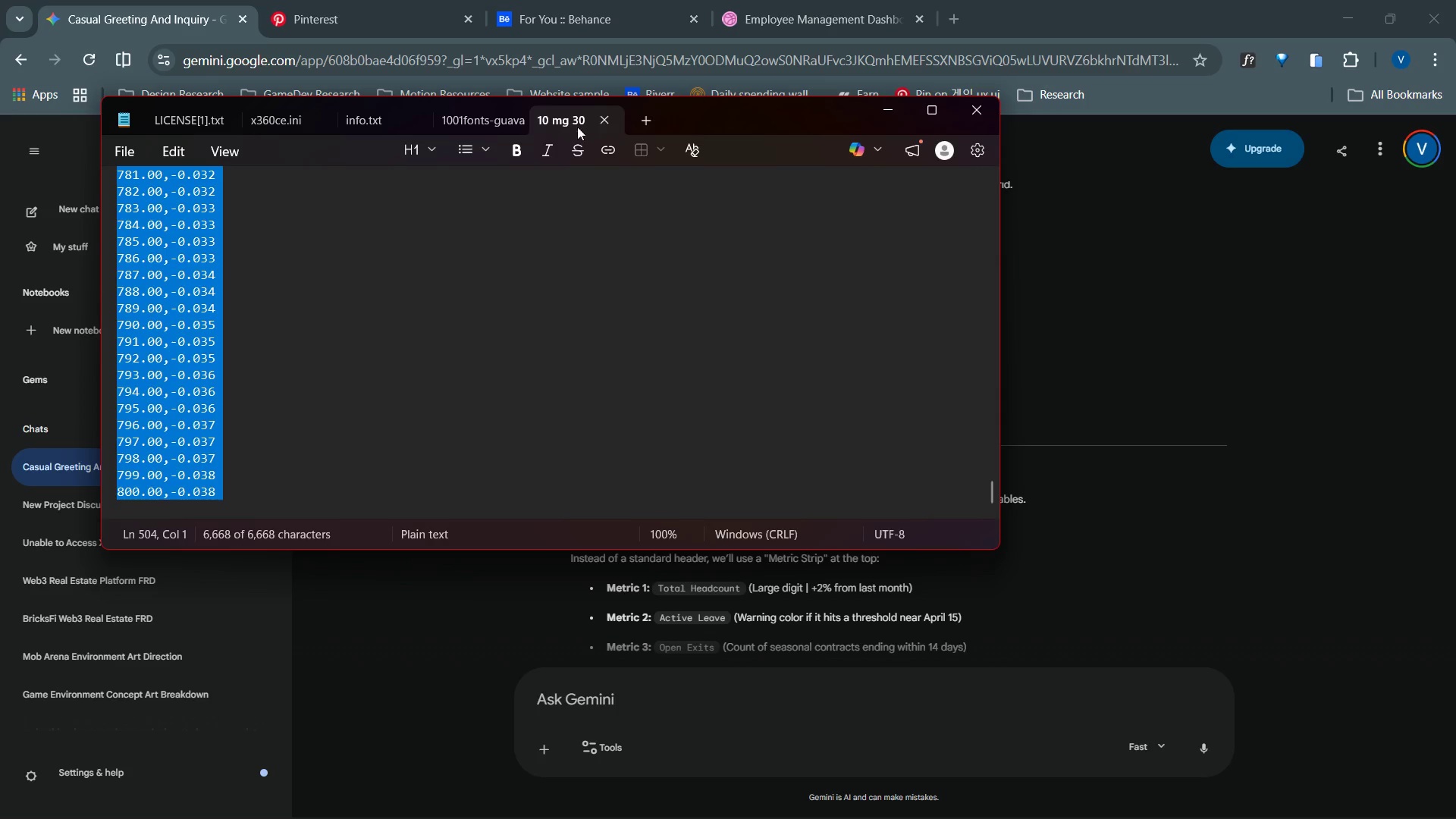 
left_click([410, 121])
 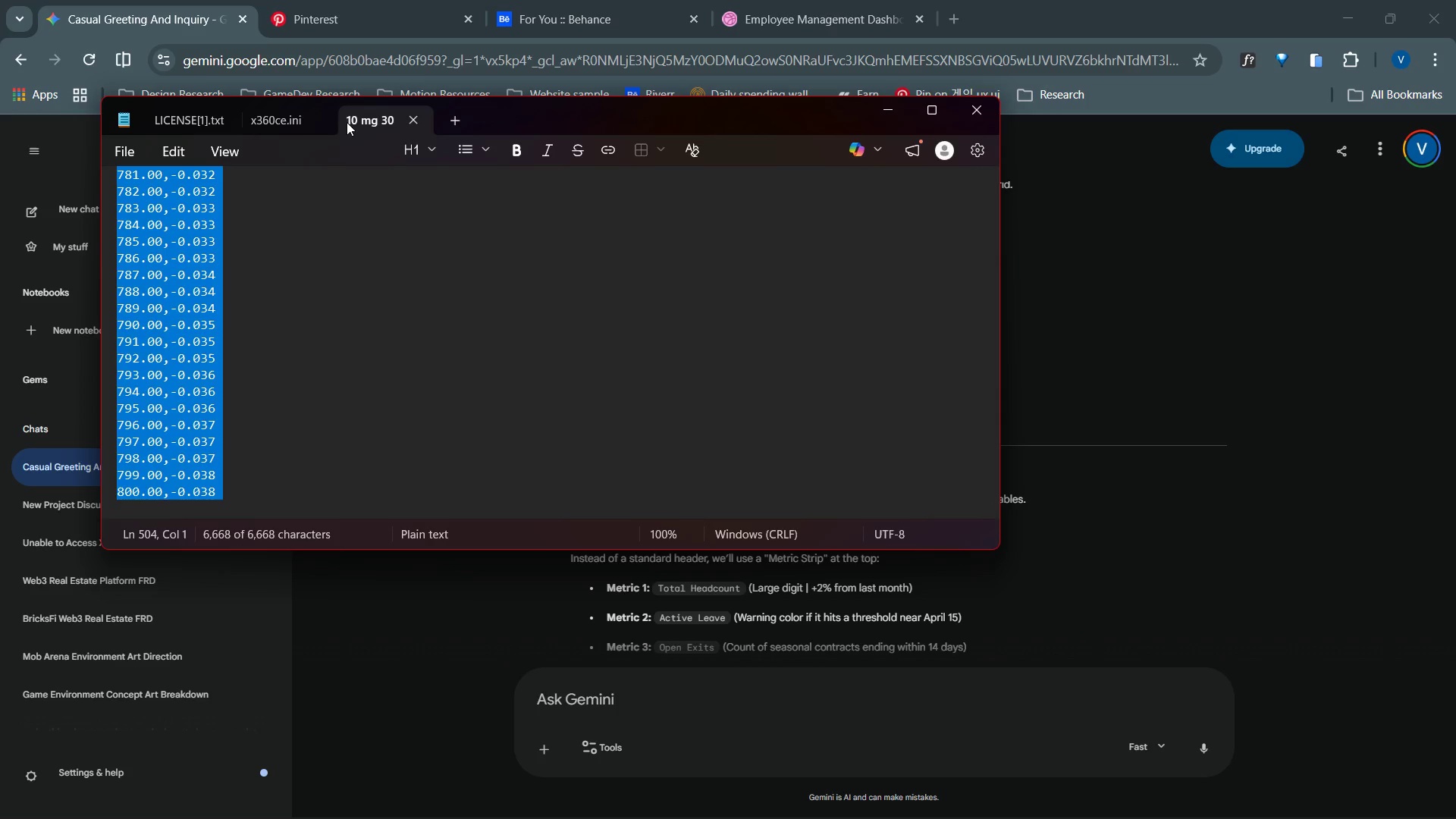 
left_click([321, 118])
 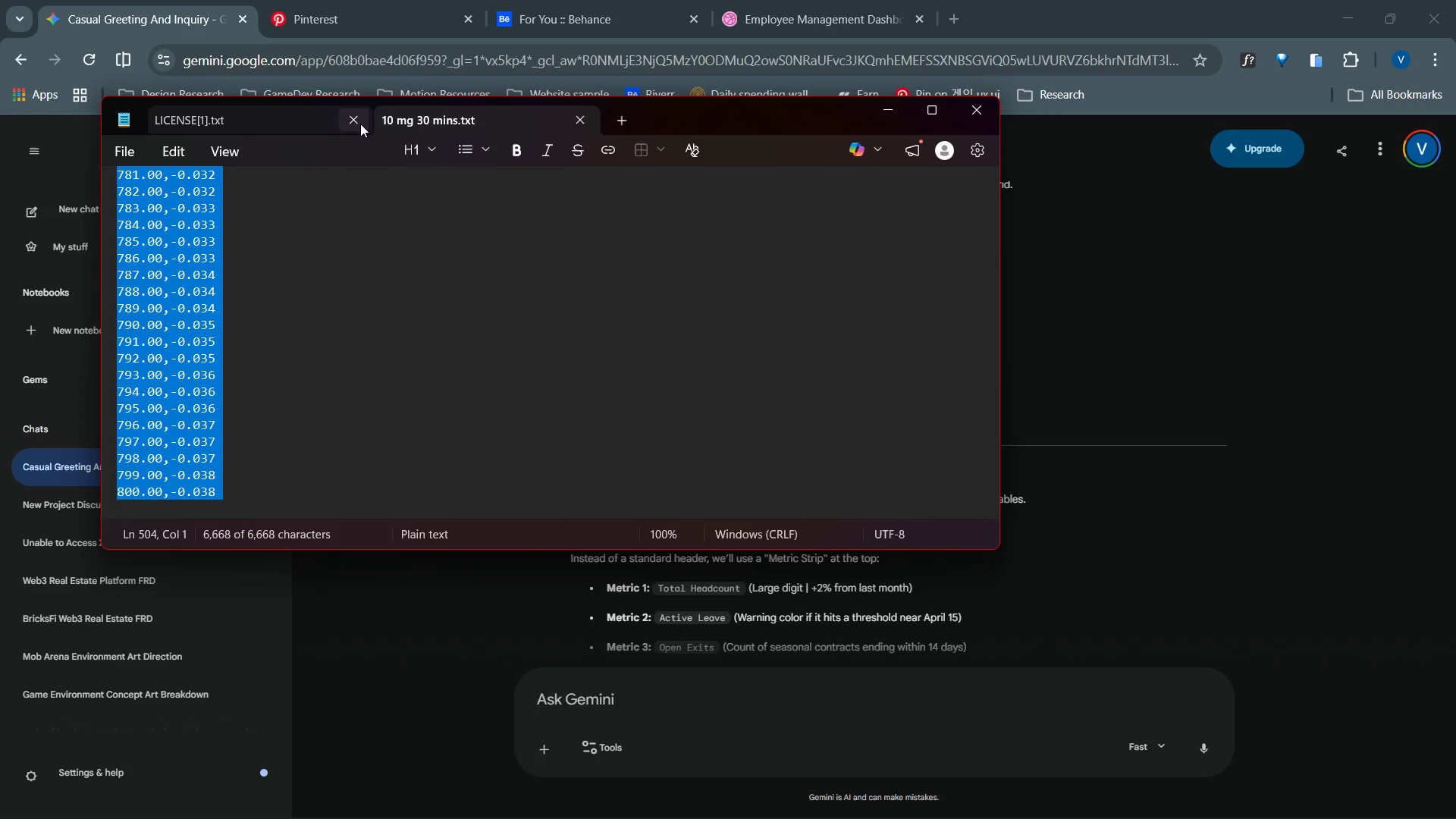 
left_click([360, 124])
 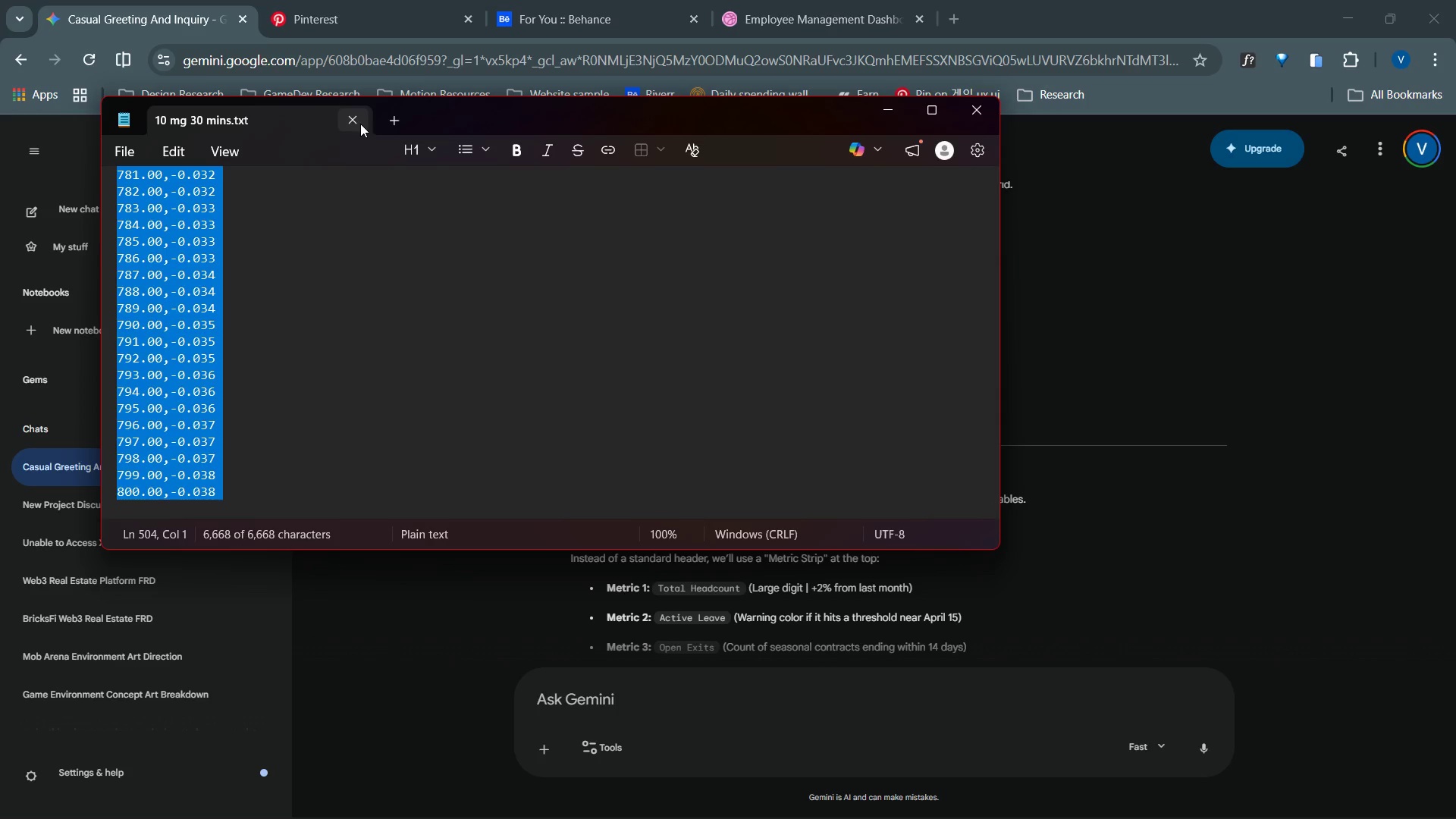 
left_click([360, 124])
 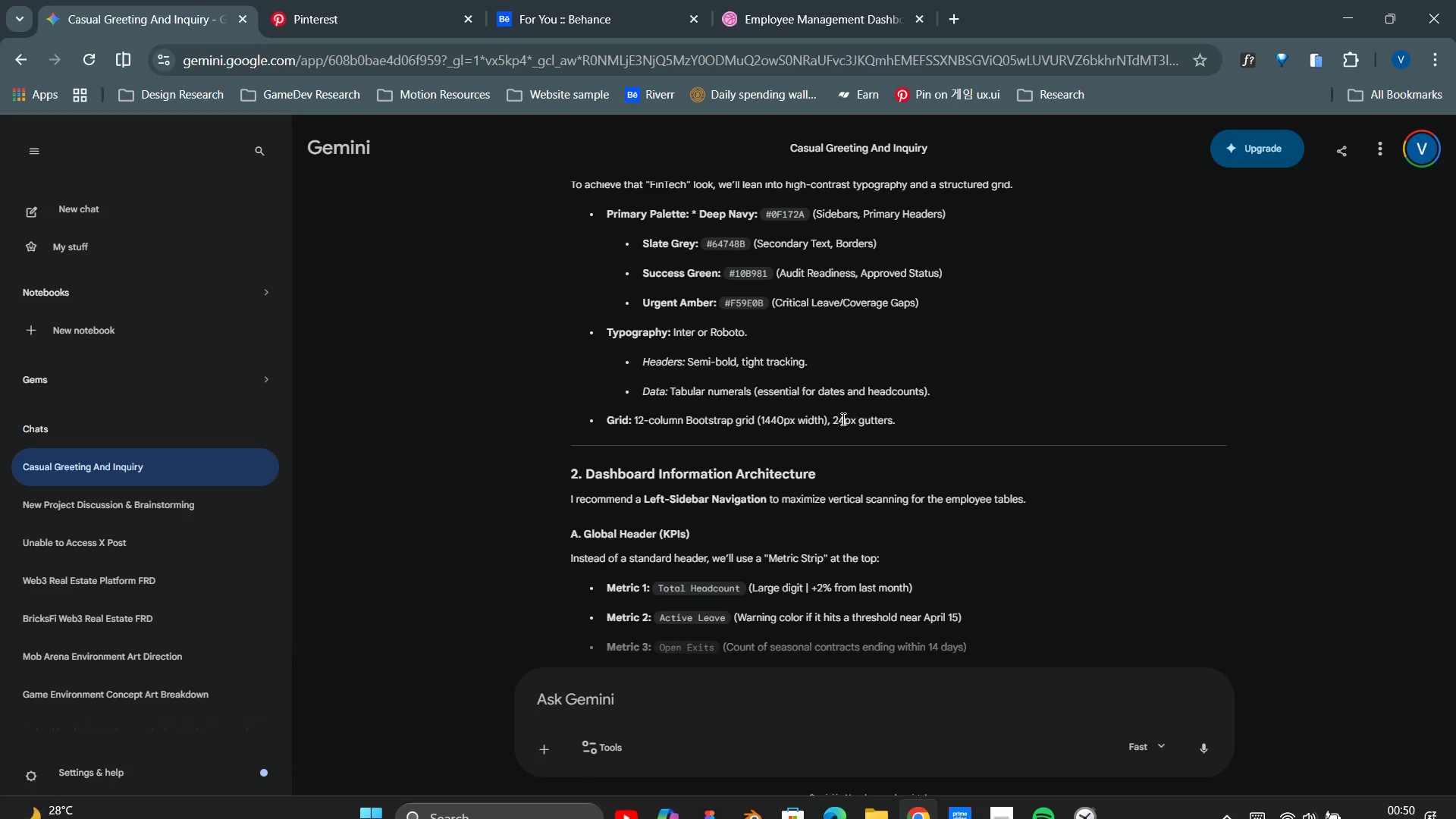 
key(Meta+MetaLeft)
 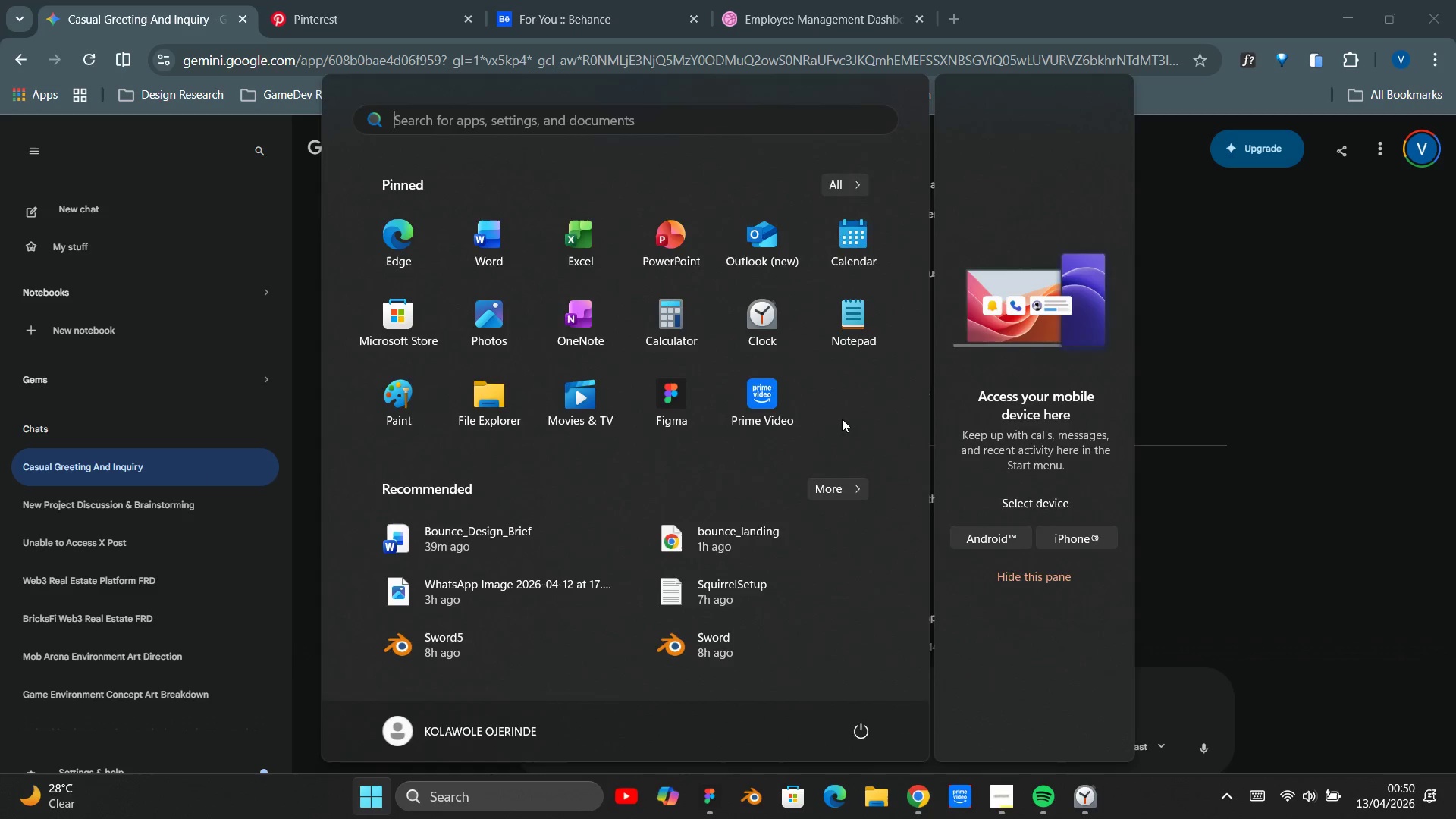 
type(note)
 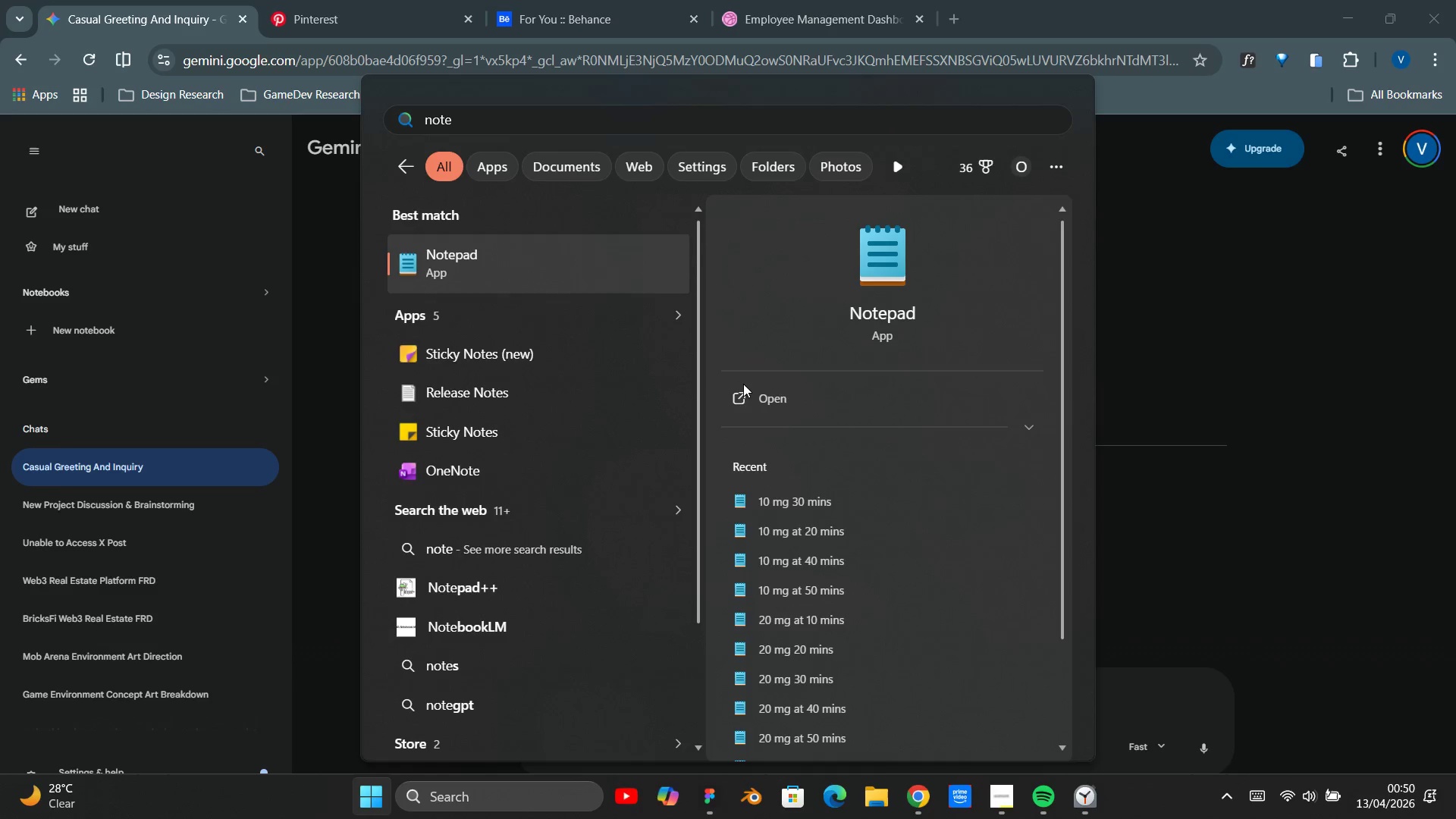 
left_click([742, 391])
 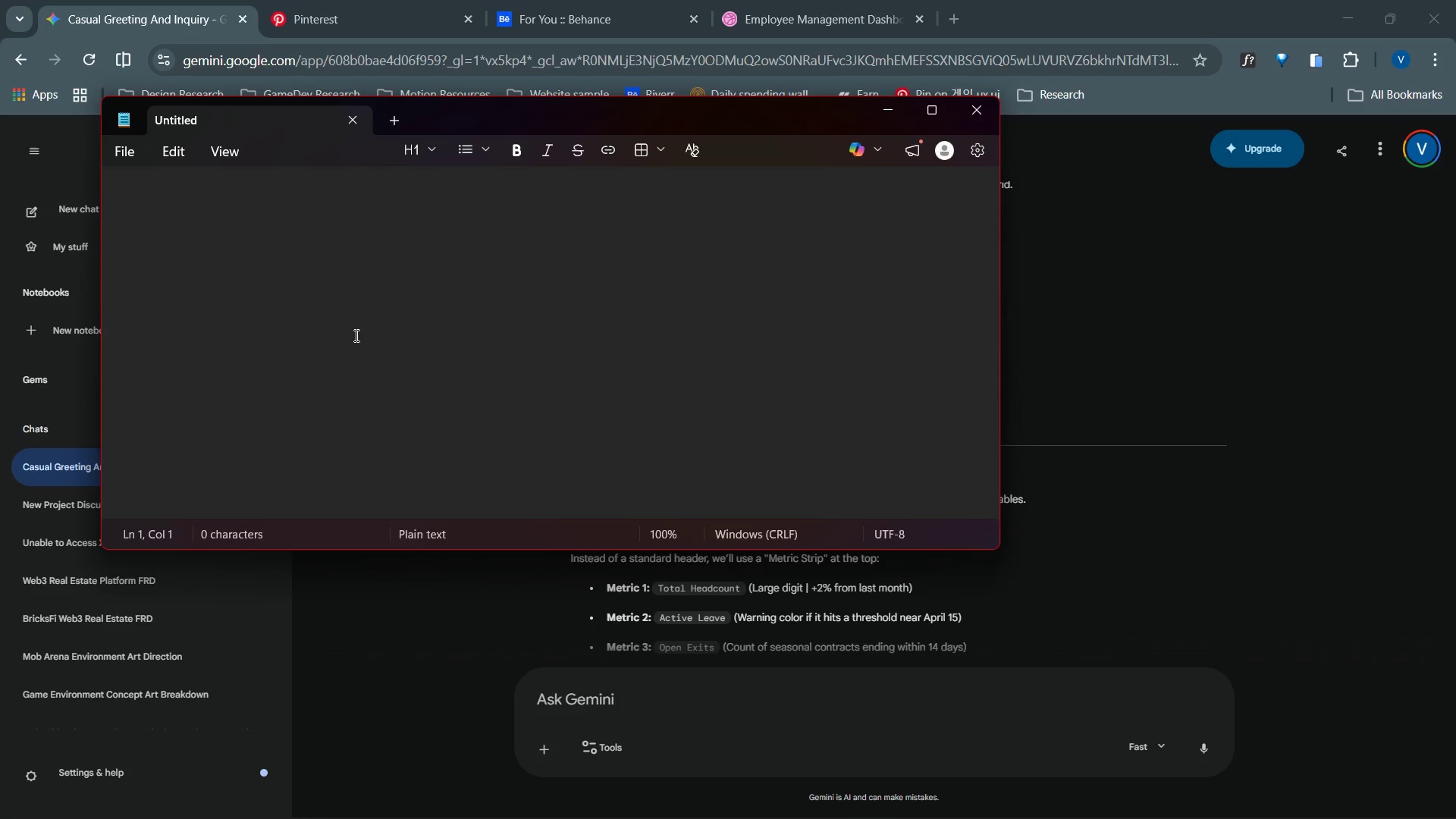 
key(Control+V)